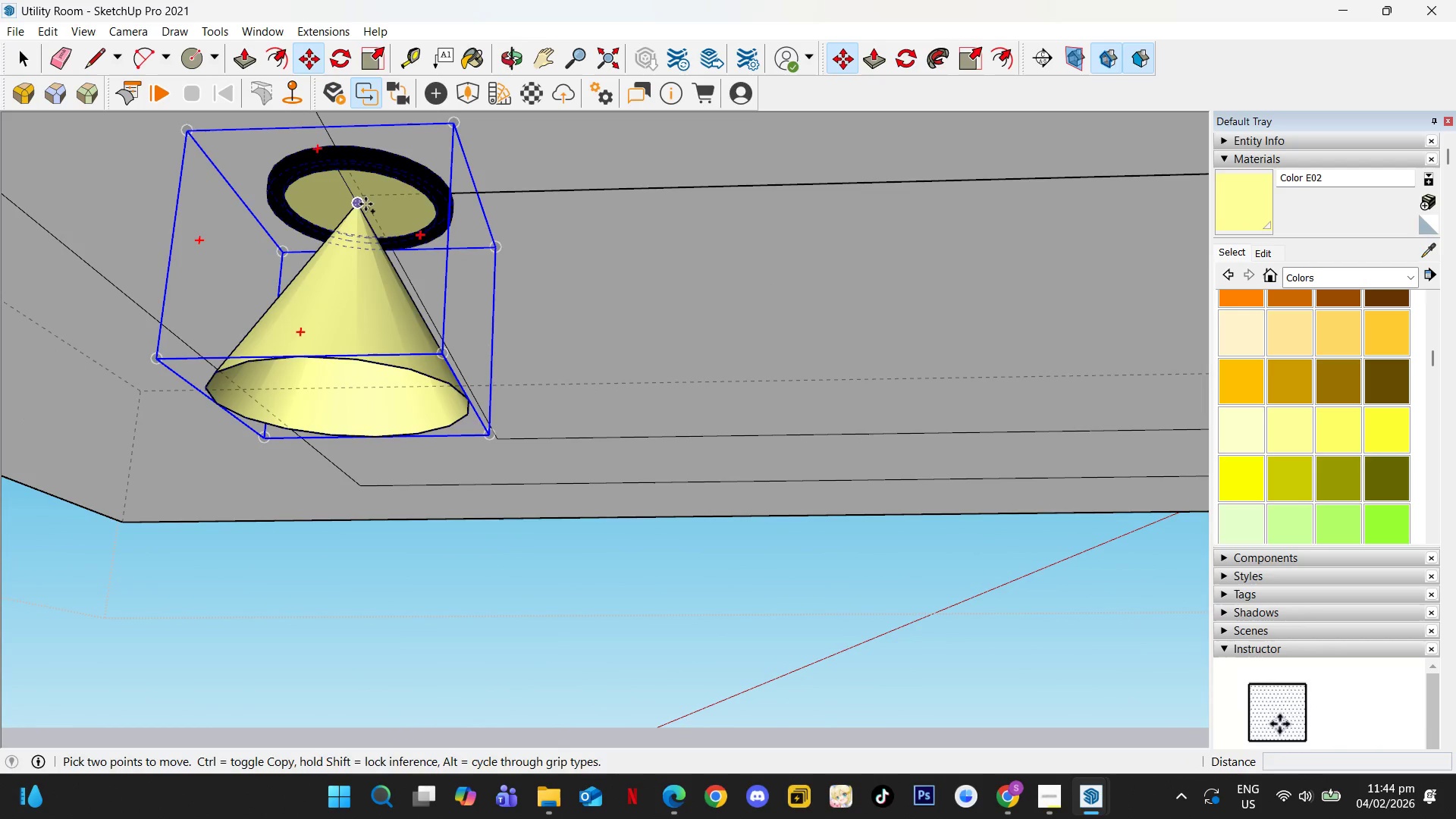 
key(Control+ControlLeft)
 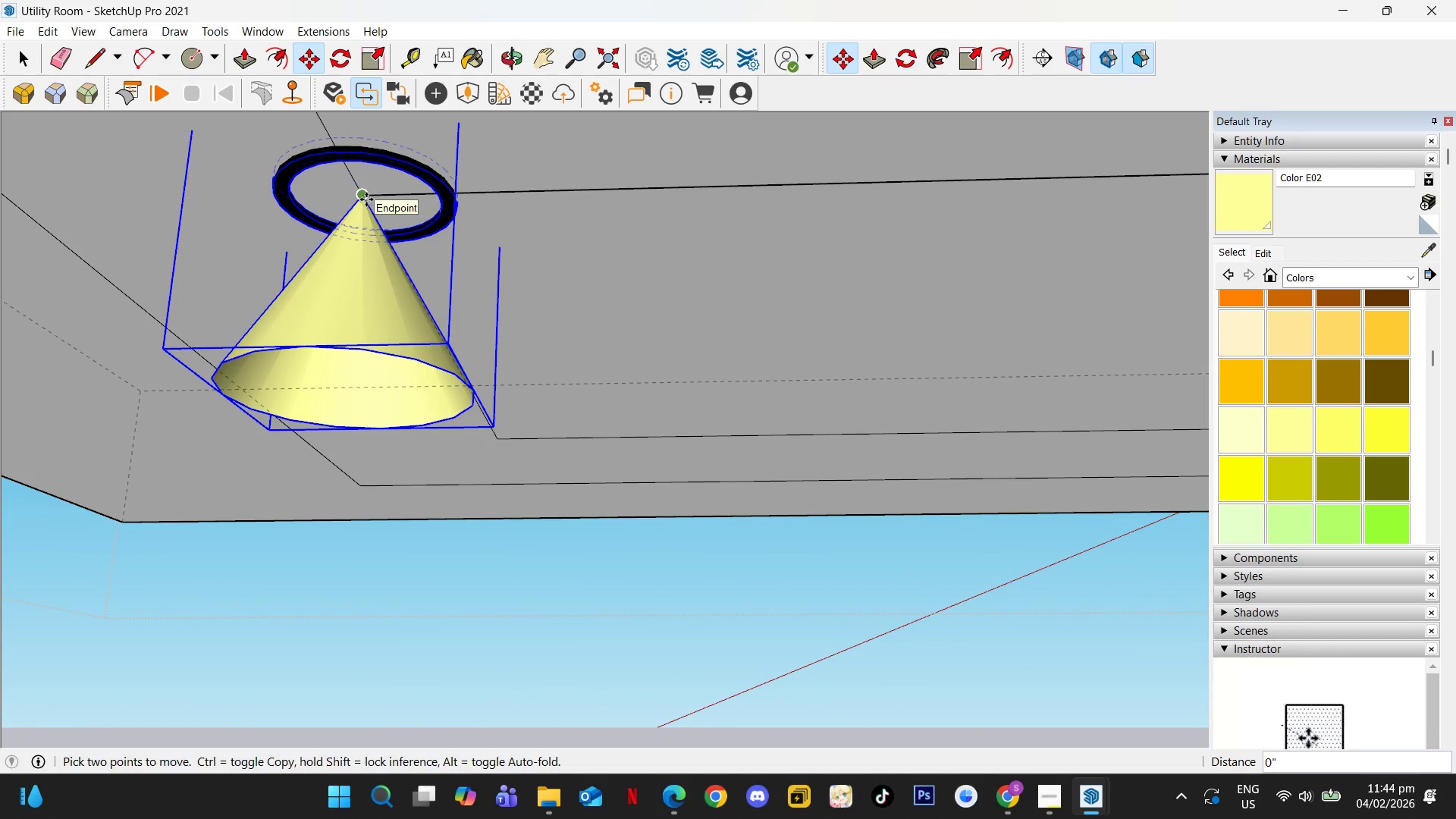 
key(Escape)
 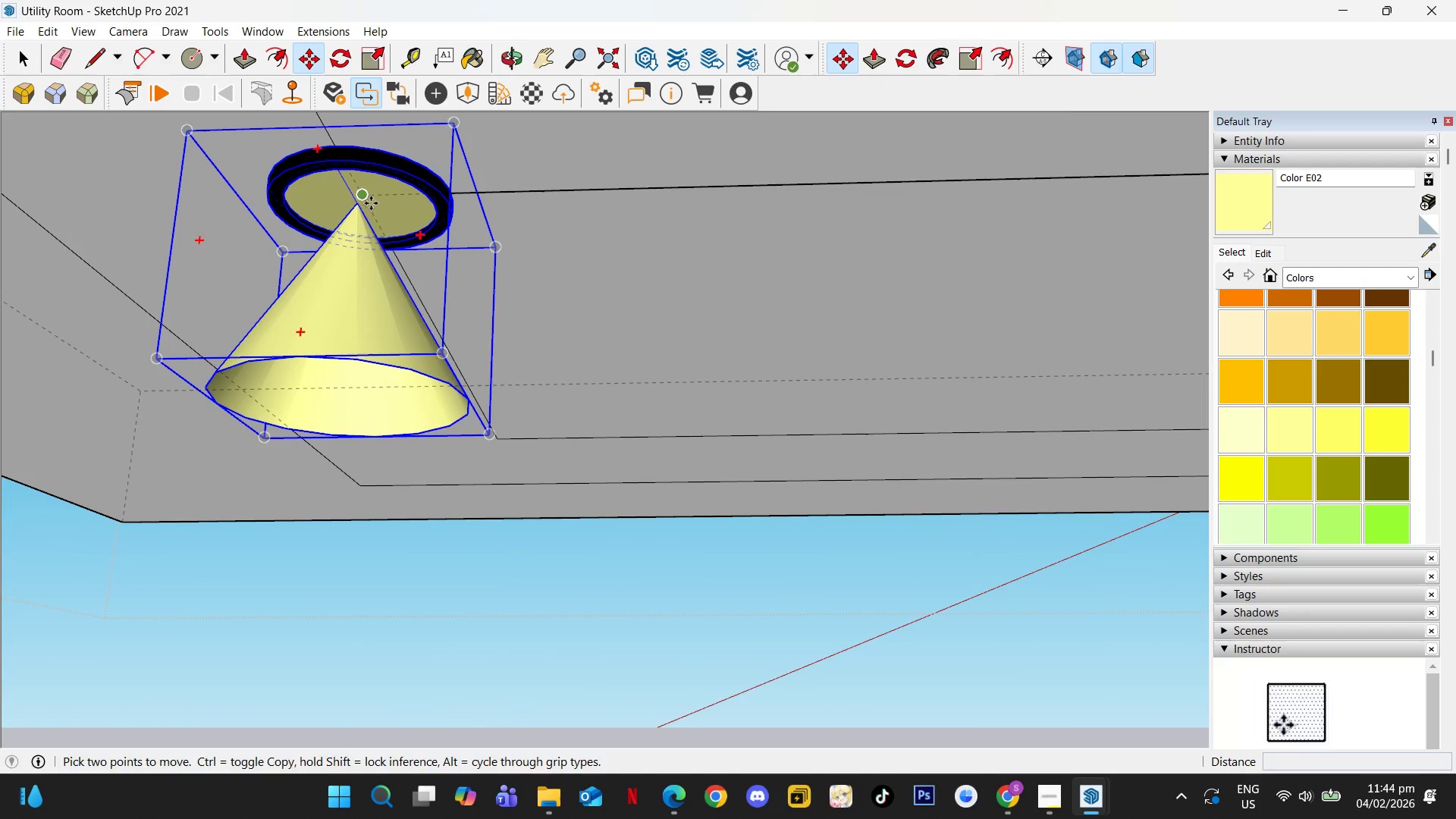 
hold_key(key=ControlLeft, duration=0.44)
left_click([372, 197])
 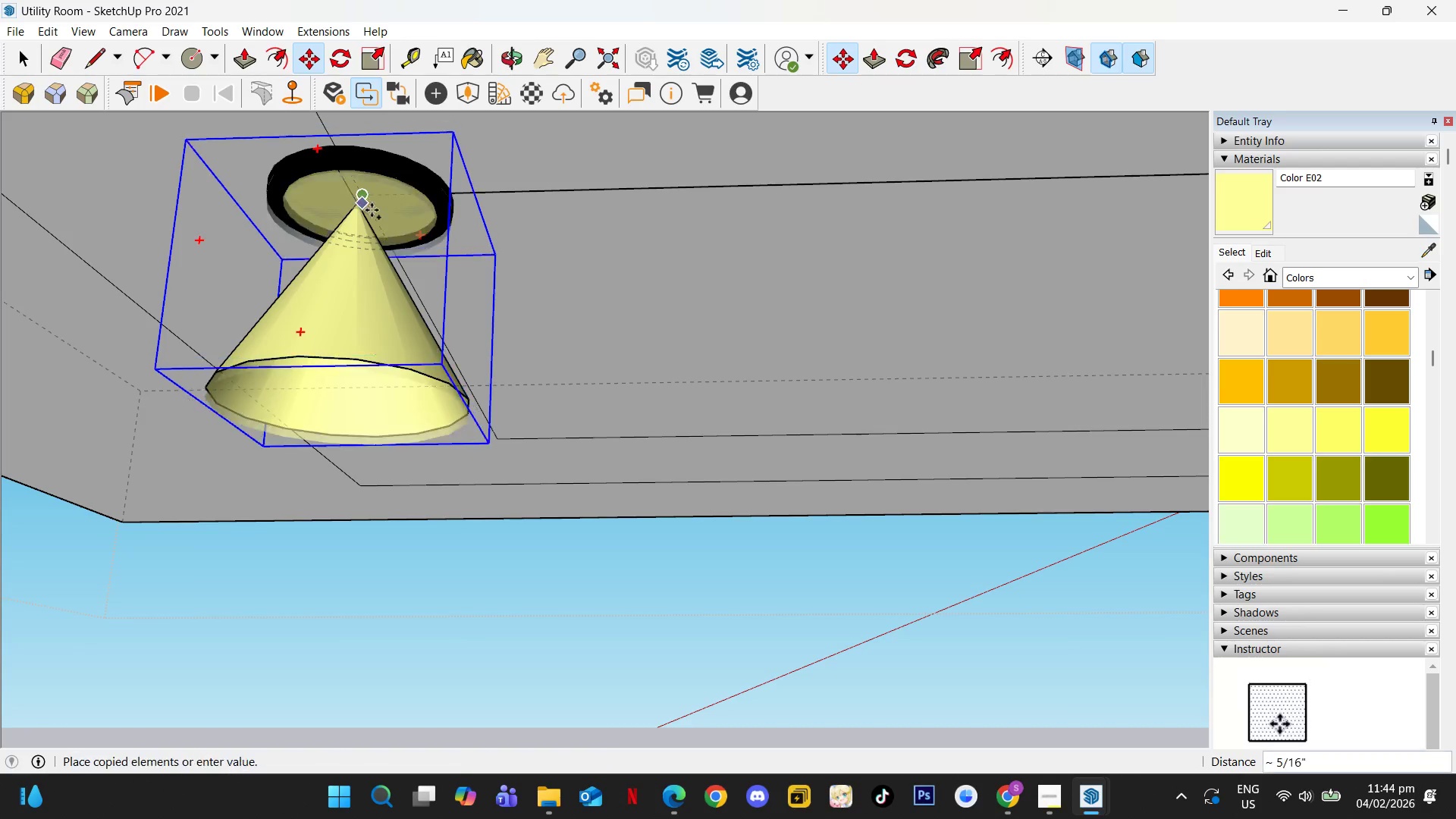 
key(ArrowLeft)
 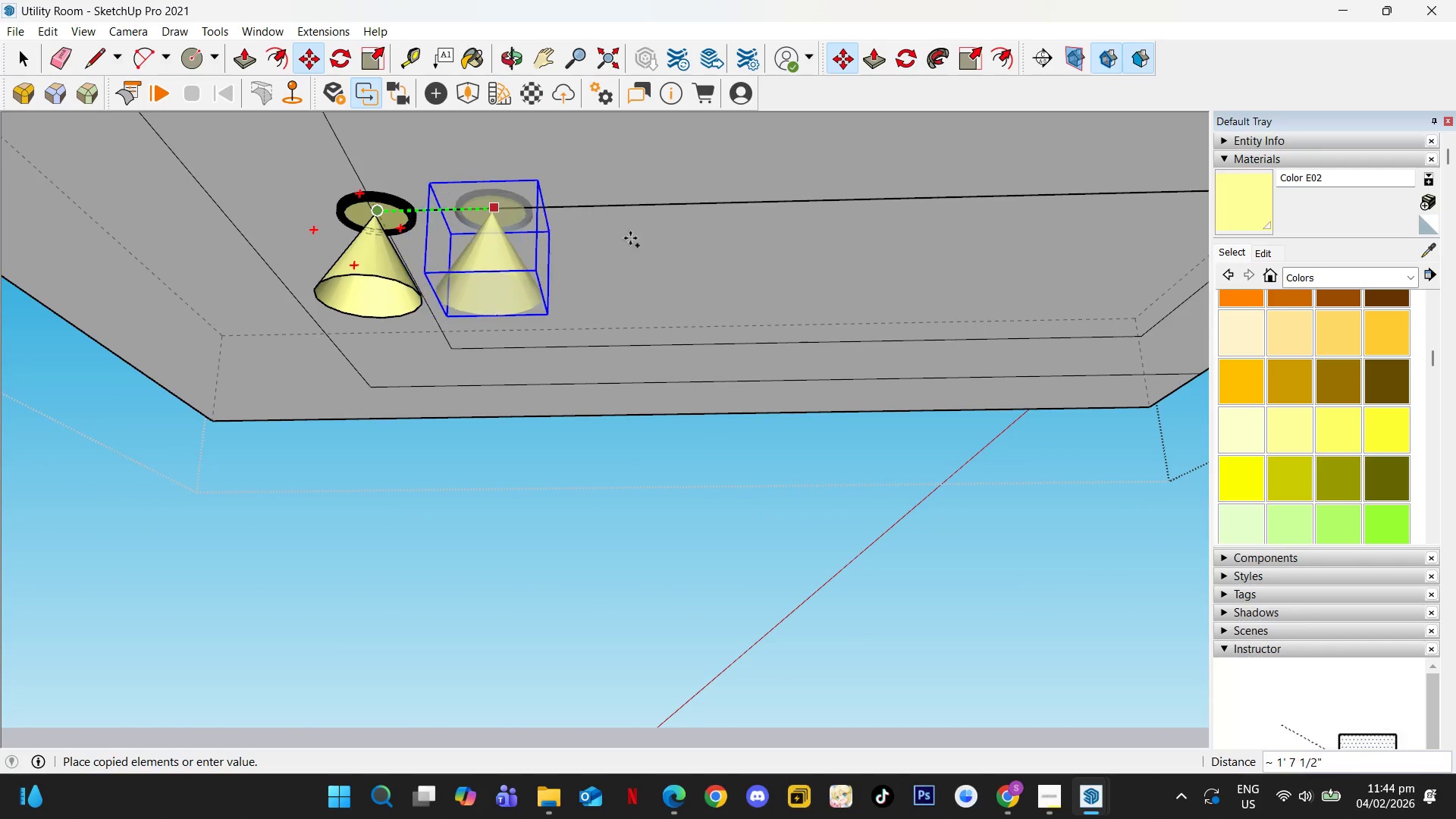 
scroll: coordinate [640, 261], scroll_direction: down, amount: 13.0
 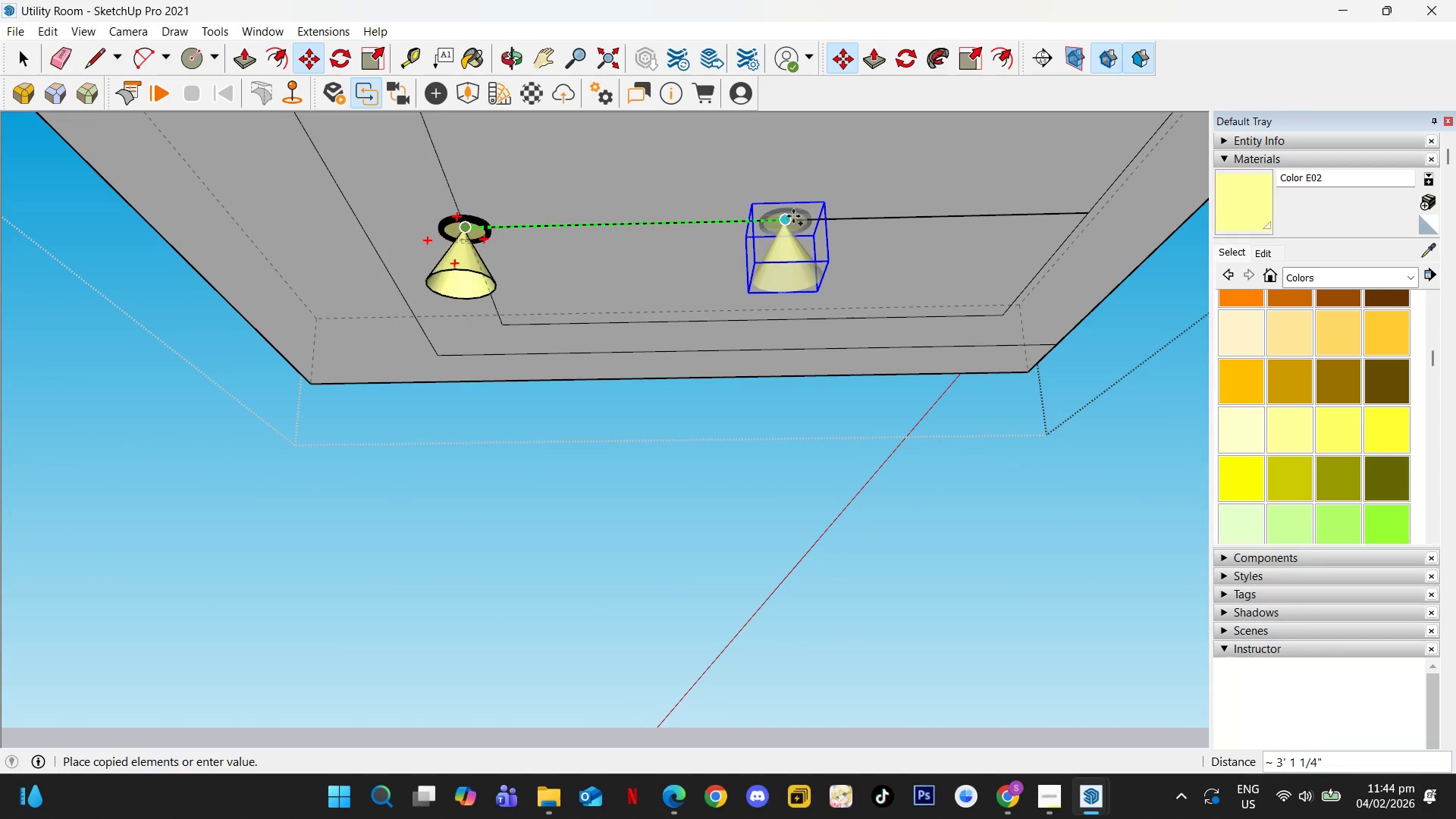 
left_click([792, 218])
 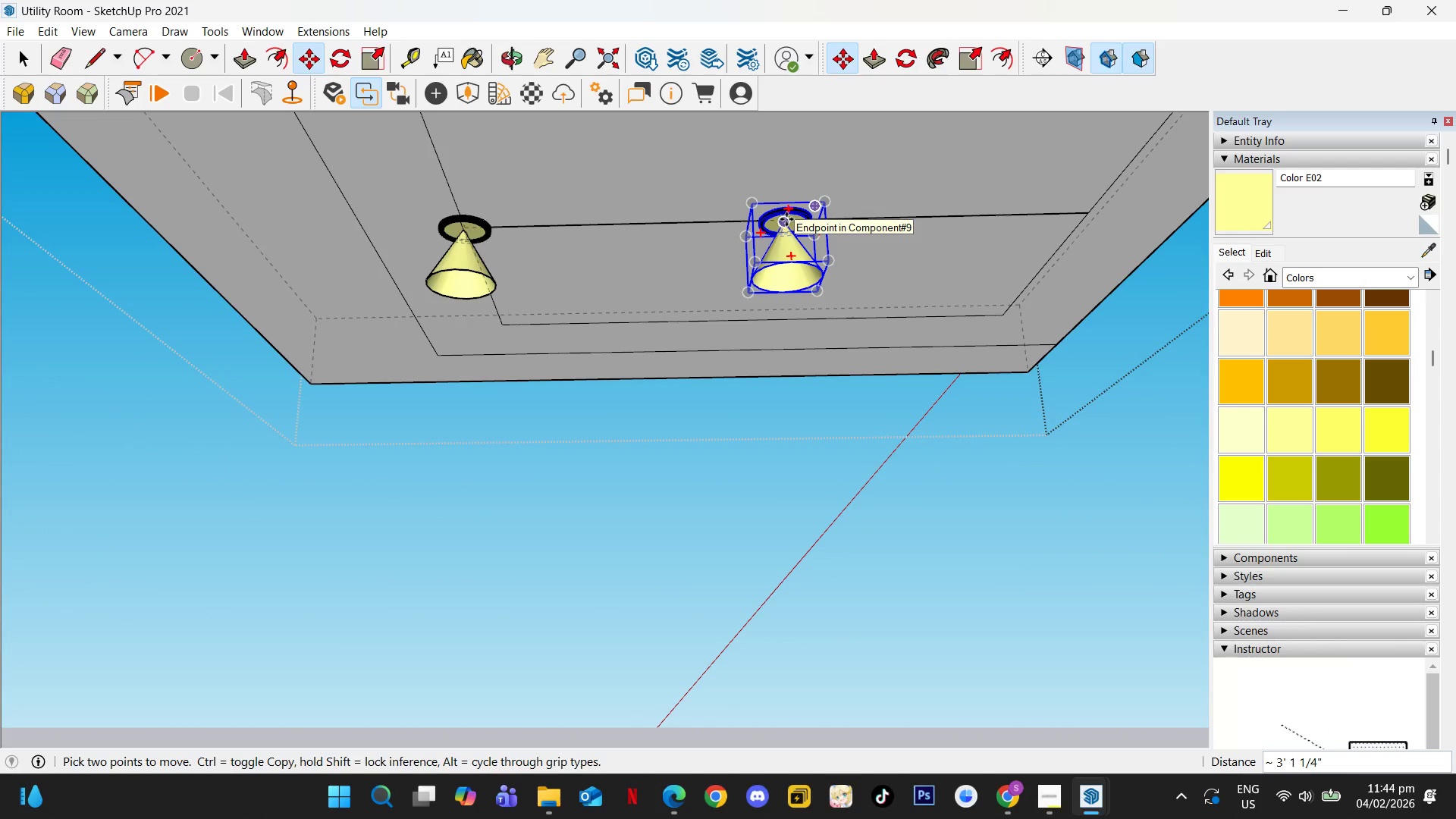 
key(NumpadMultiply)
 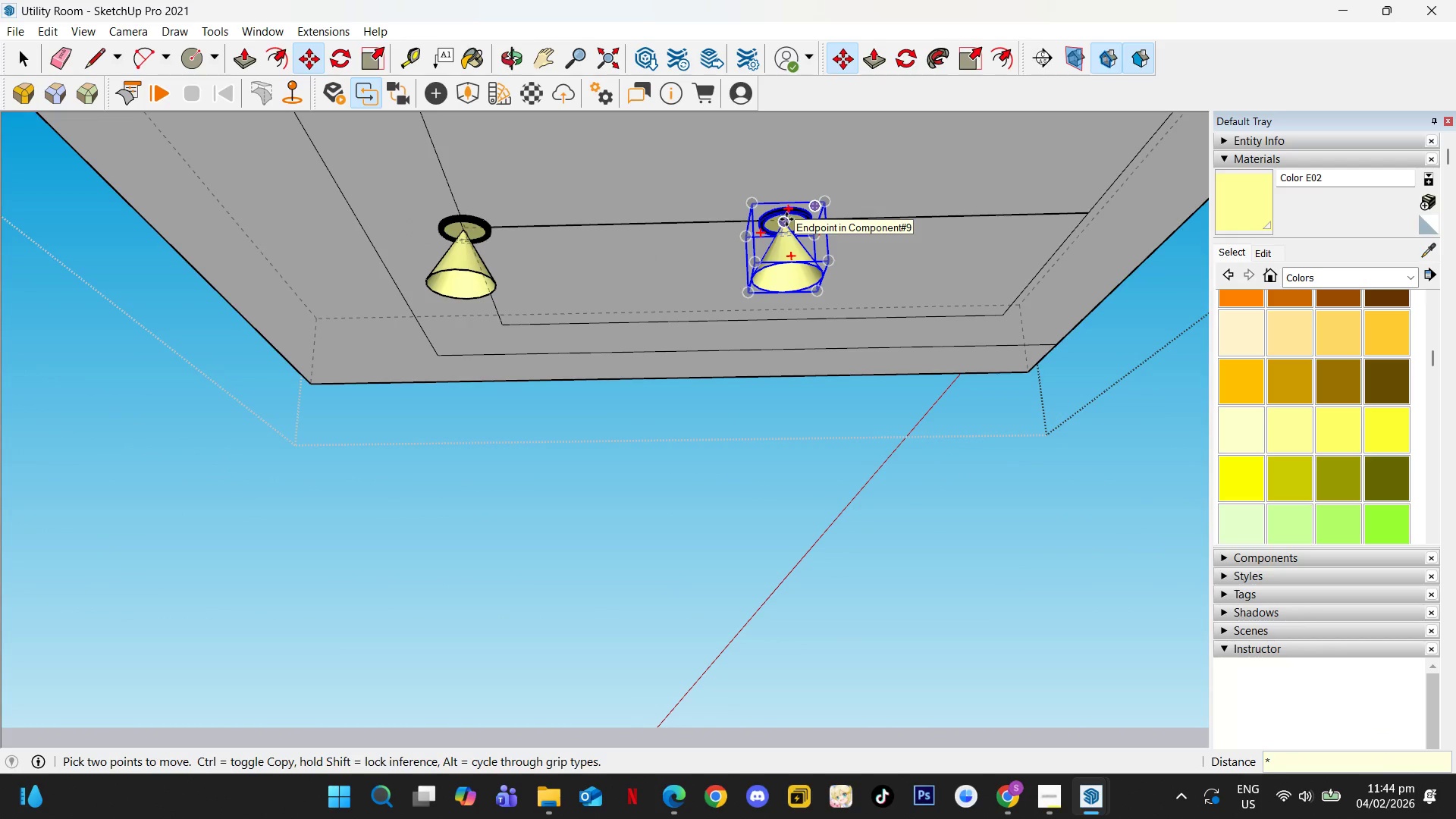 
key(Numpad2)
 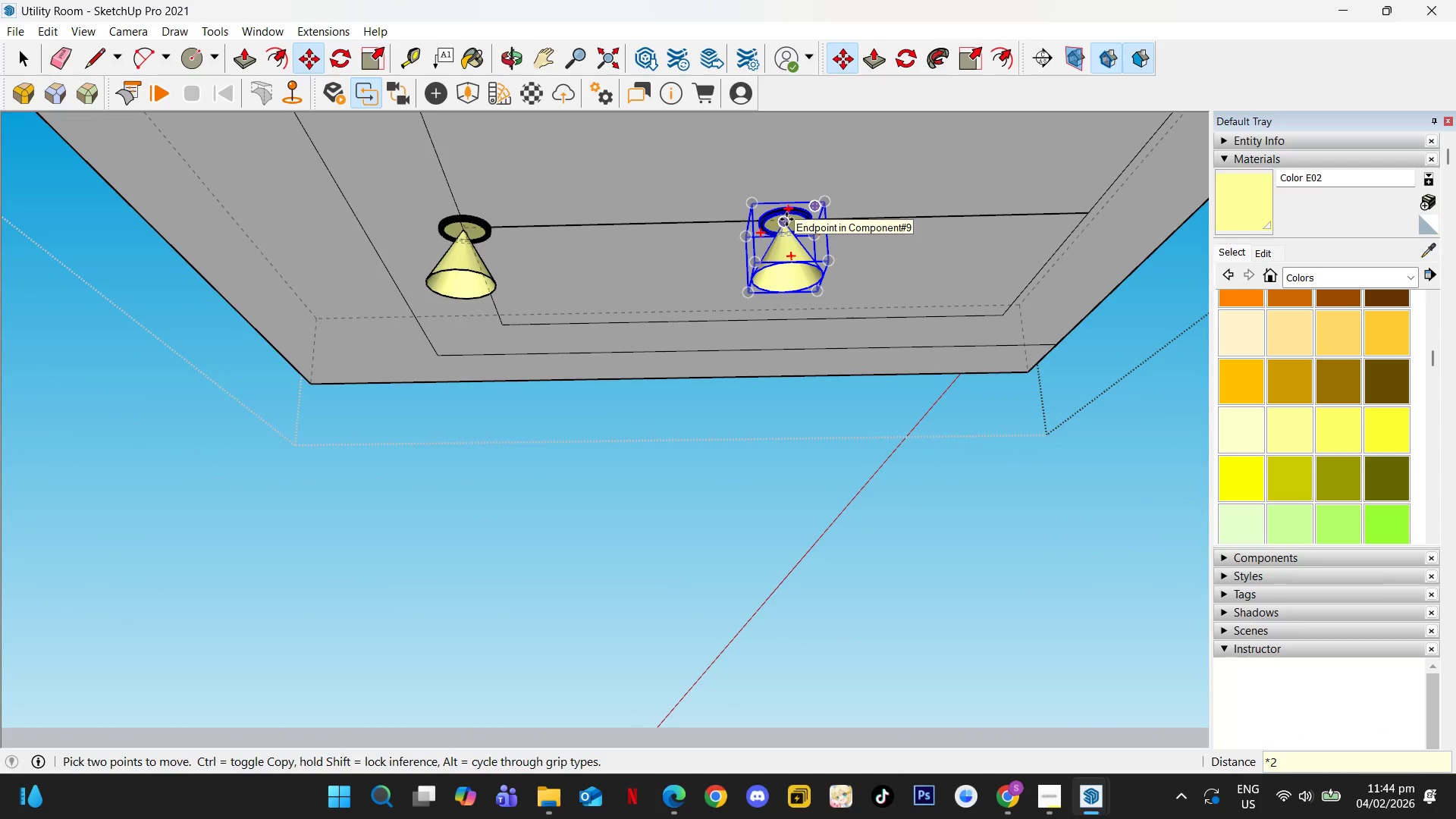 
key(NumpadEnter)
 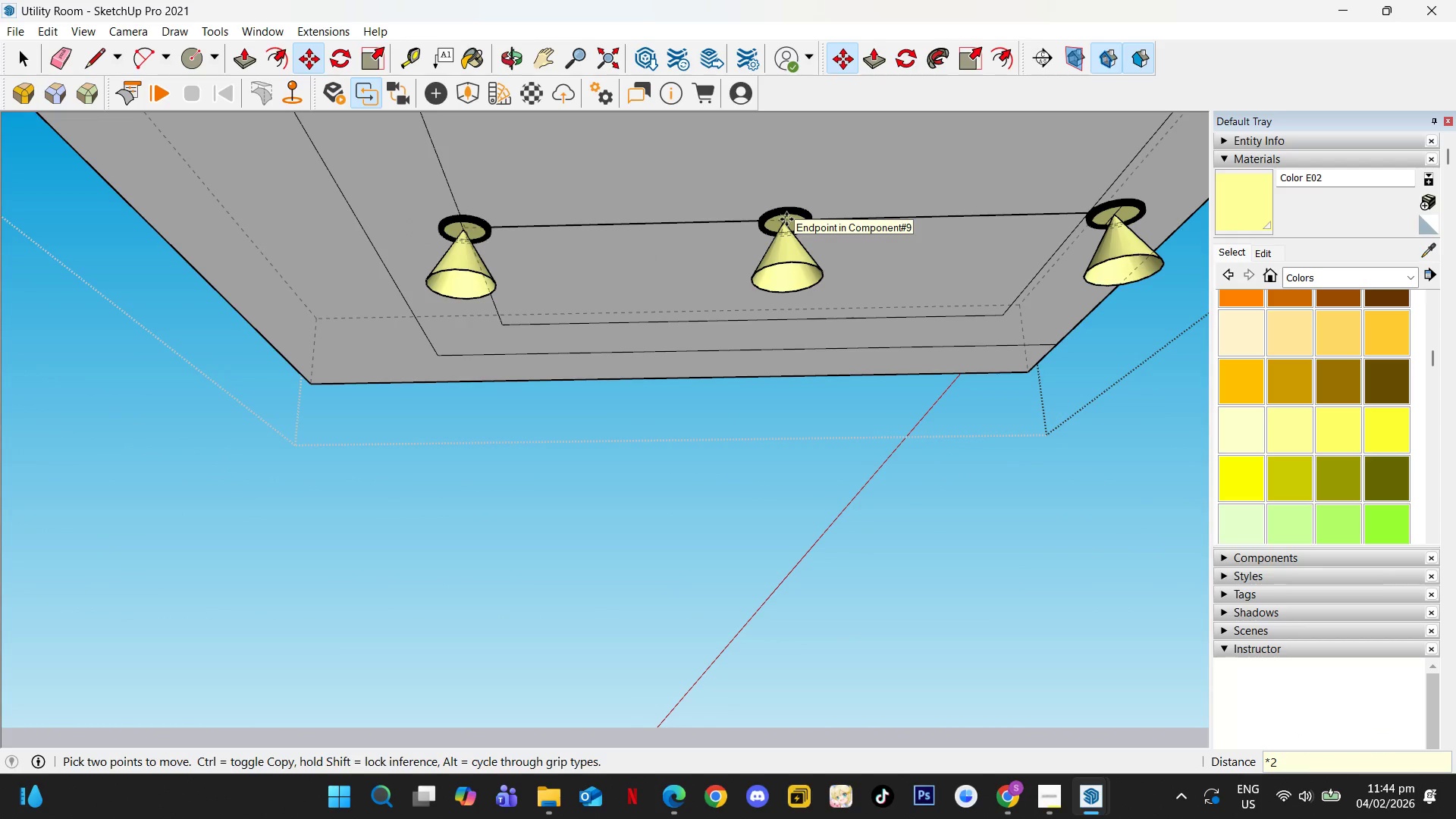 
key(Space)
 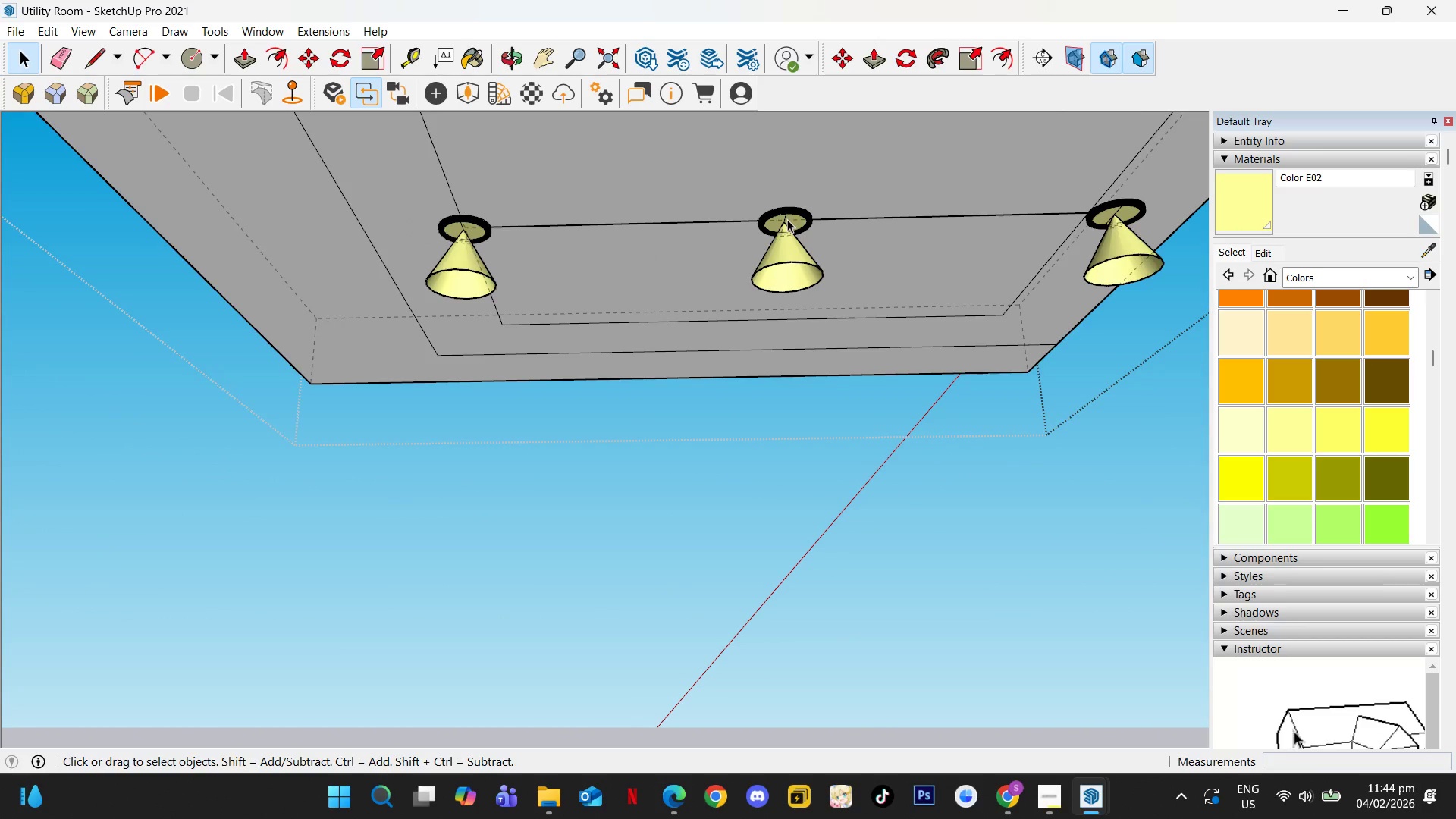 
hold_key(key=ShiftLeft, duration=0.41)
 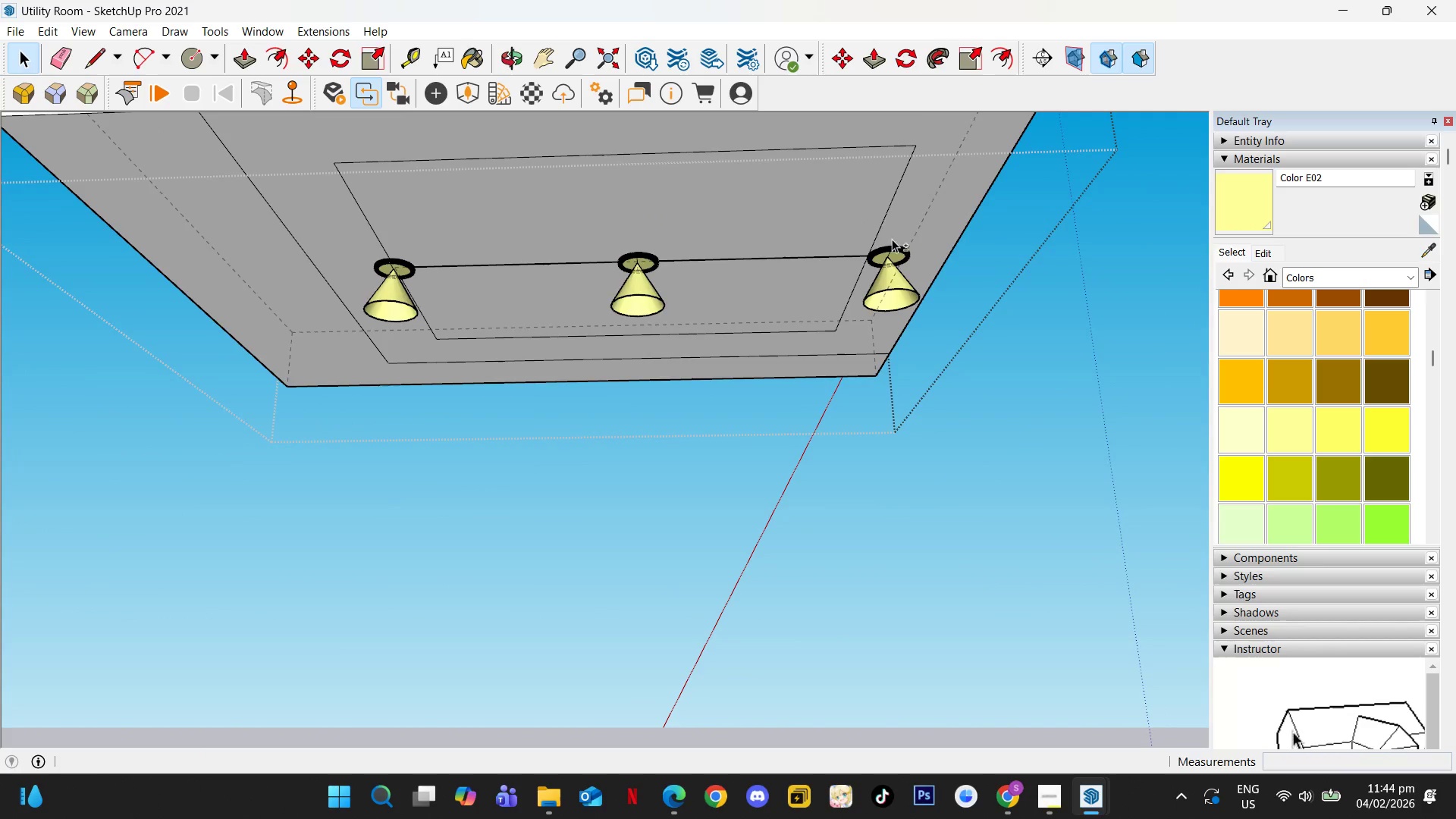 
scroll: coordinate [862, 205], scroll_direction: down, amount: 3.0
 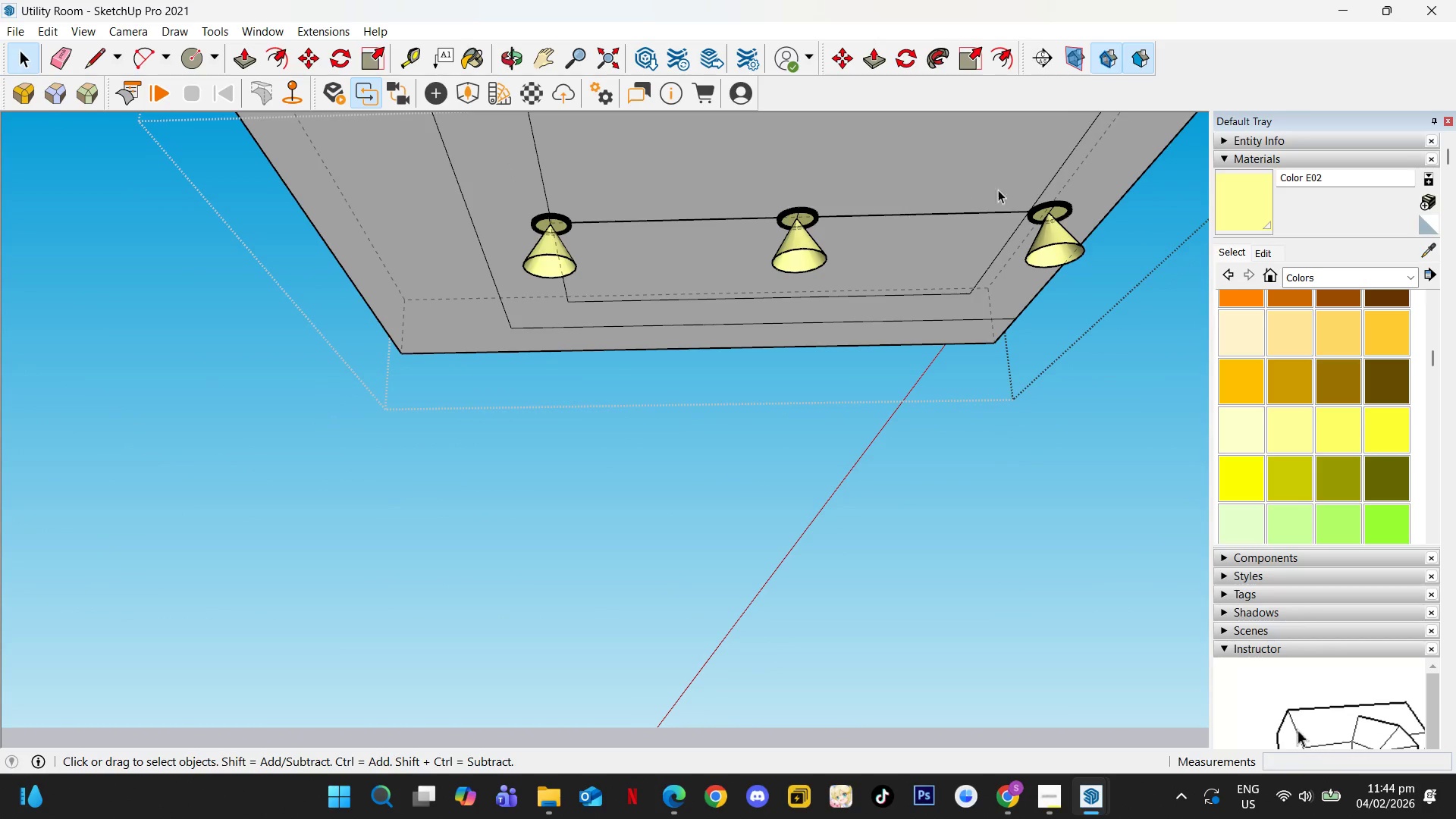 
scroll: coordinate [890, 249], scroll_direction: up, amount: 2.0
 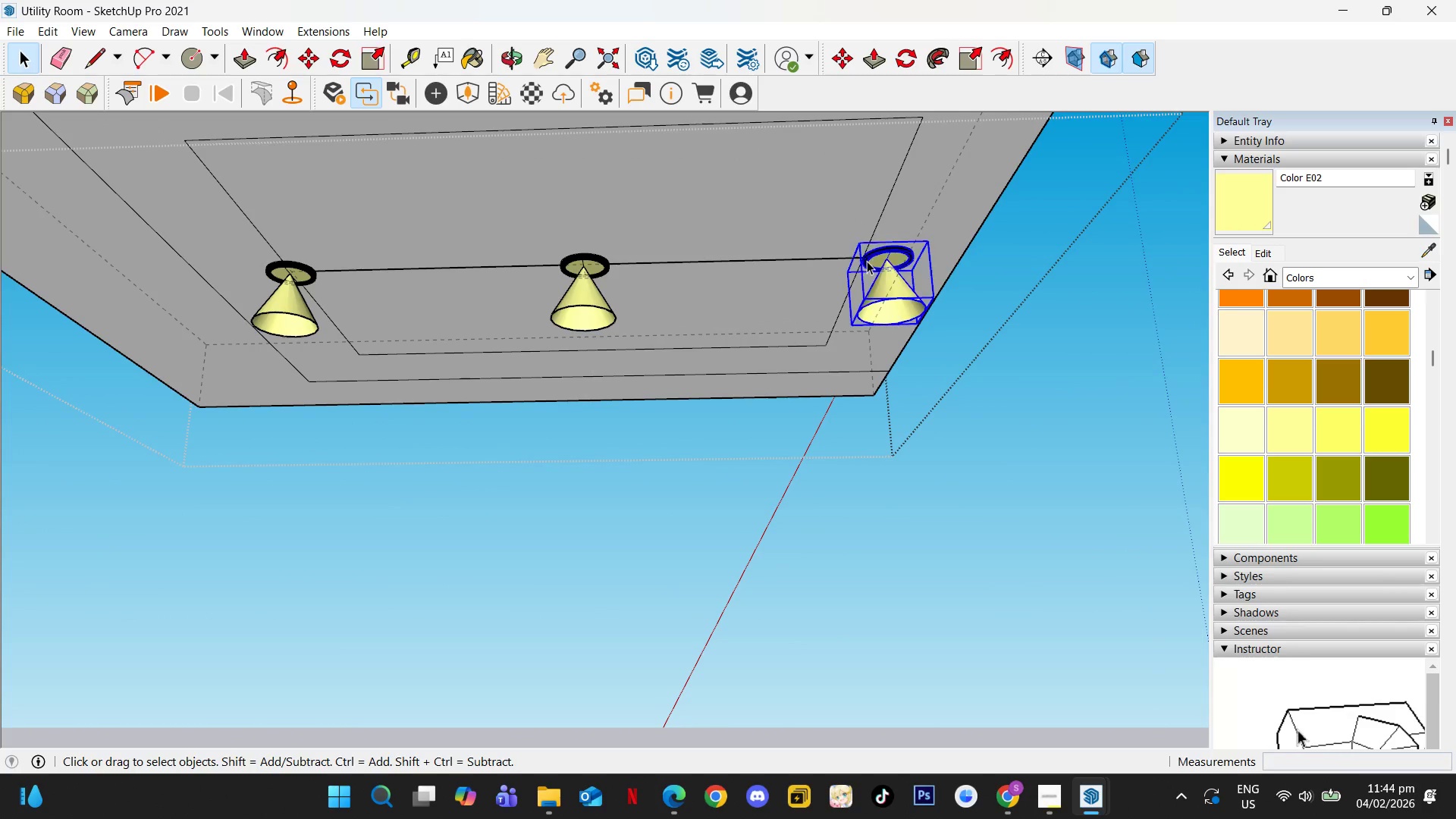 
key(M)
 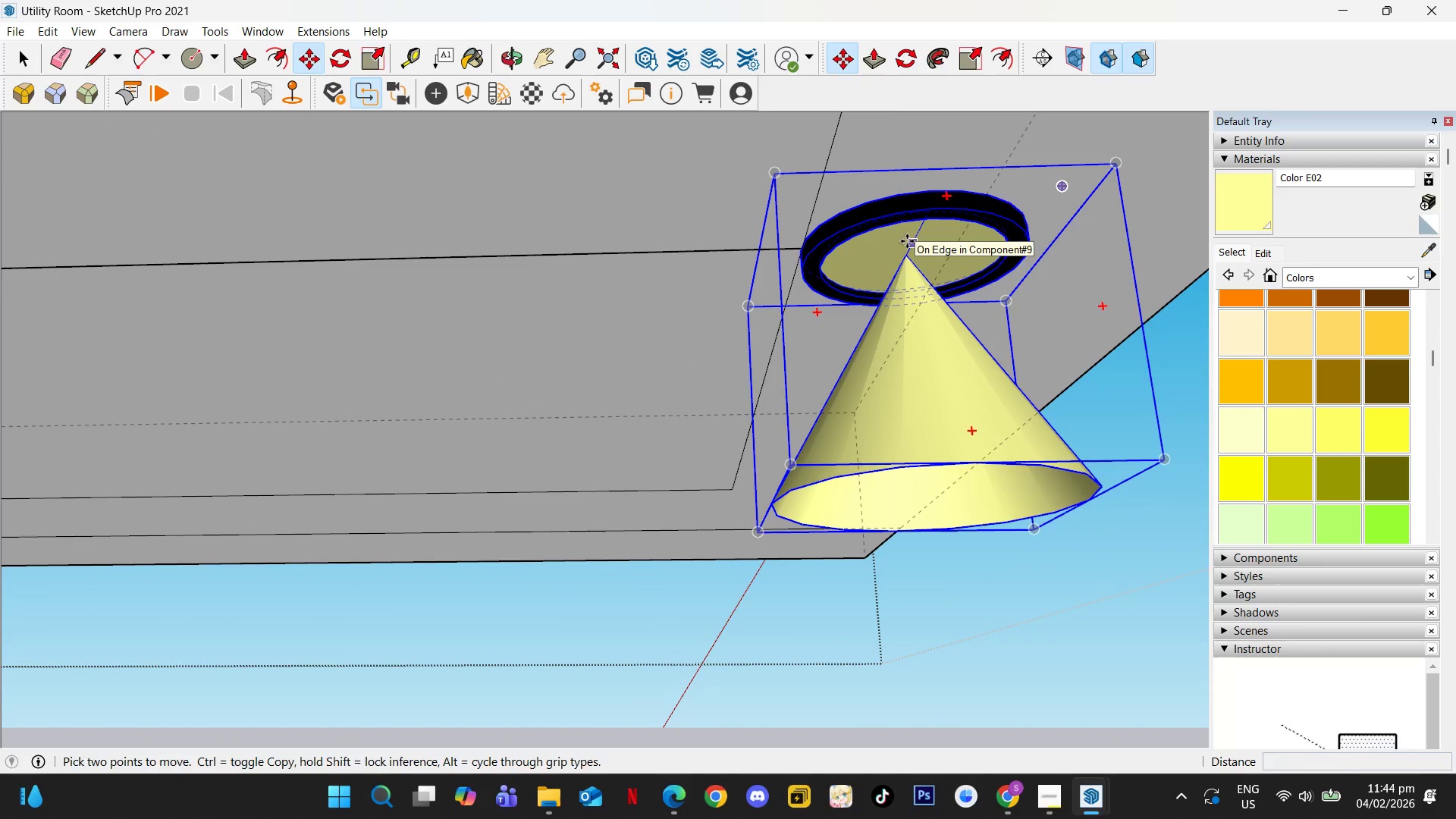 
scroll: coordinate [920, 270], scroll_direction: up, amount: 15.0
 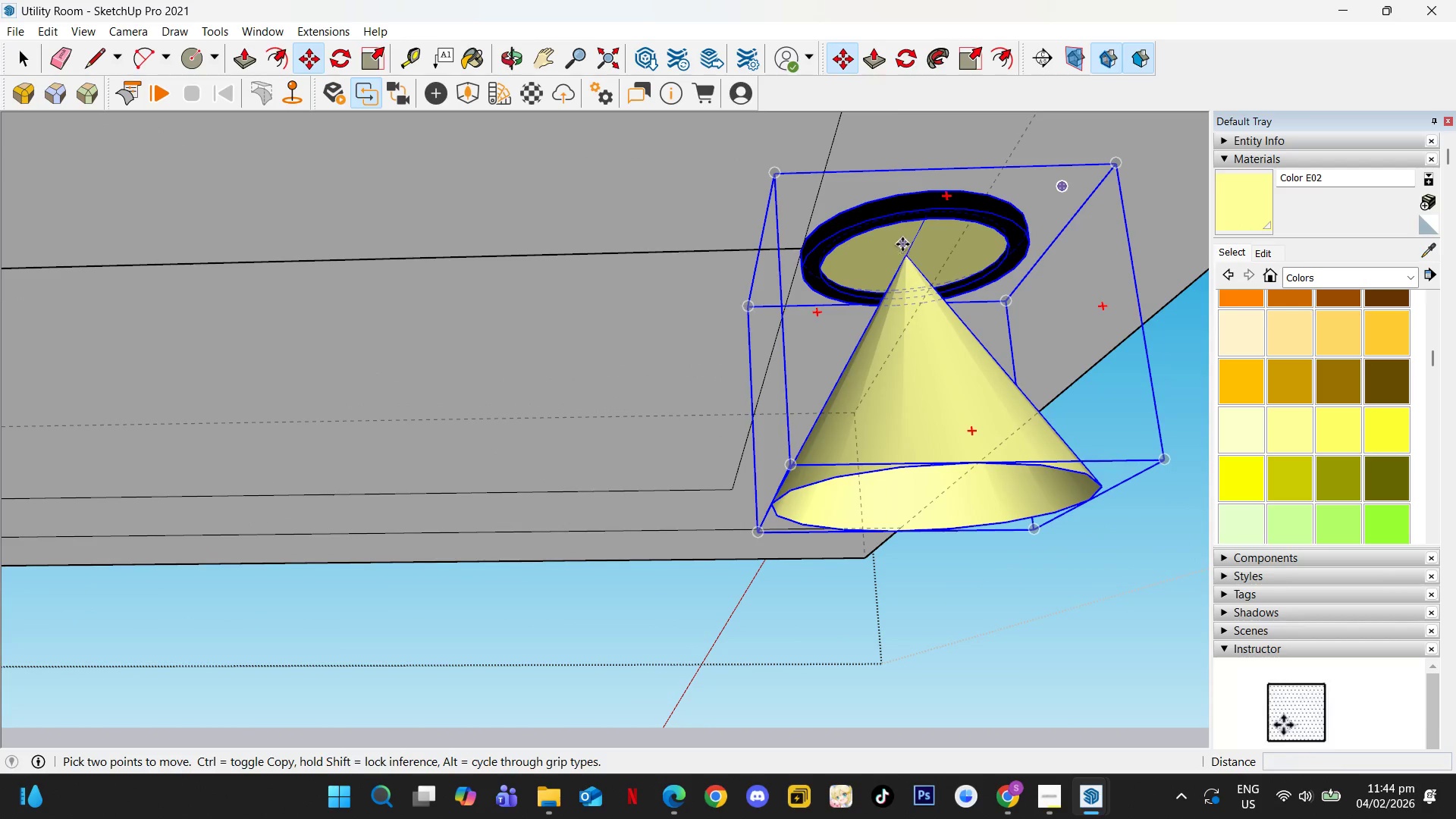 
key(K)
 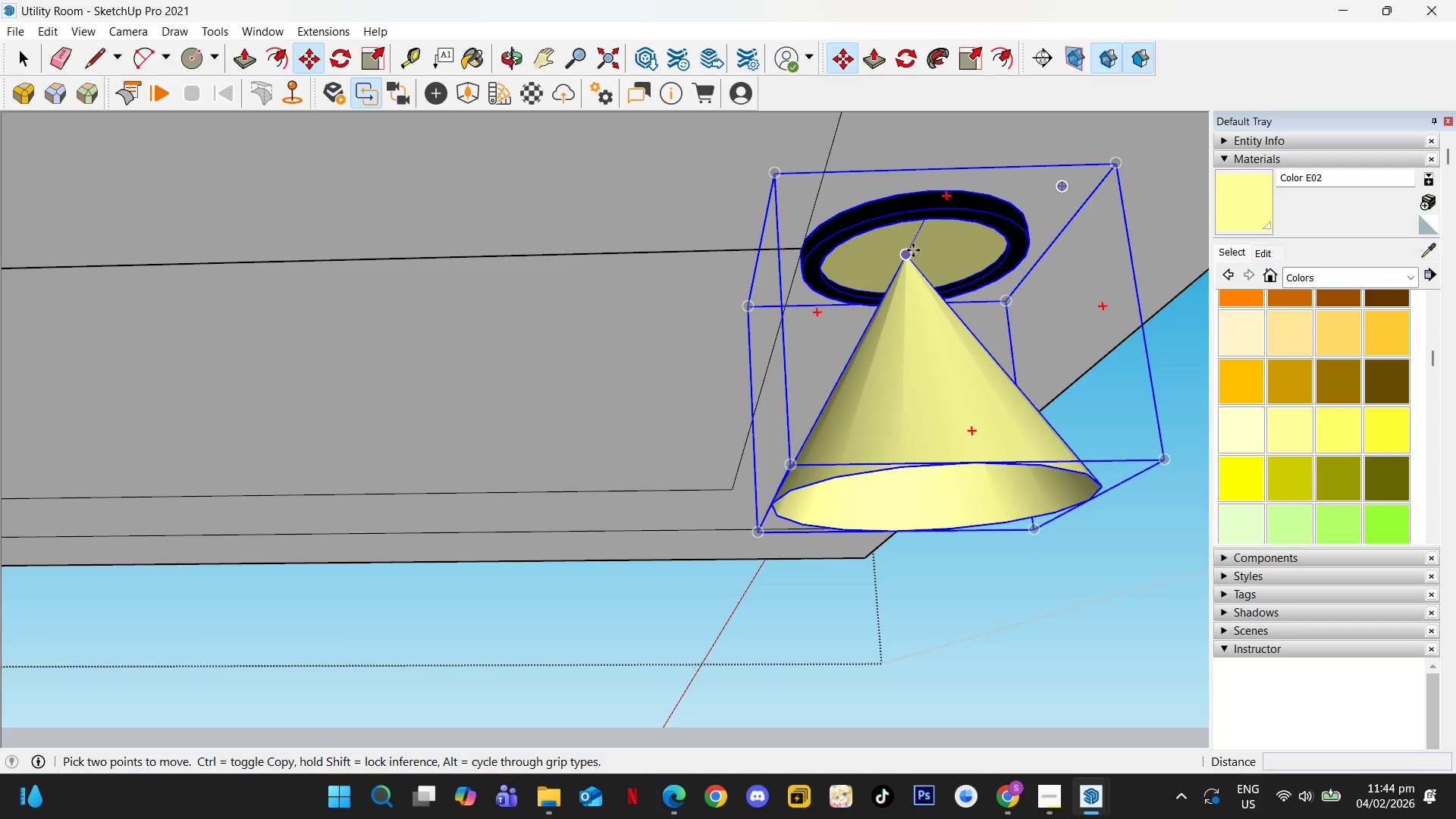 
key(Space)
 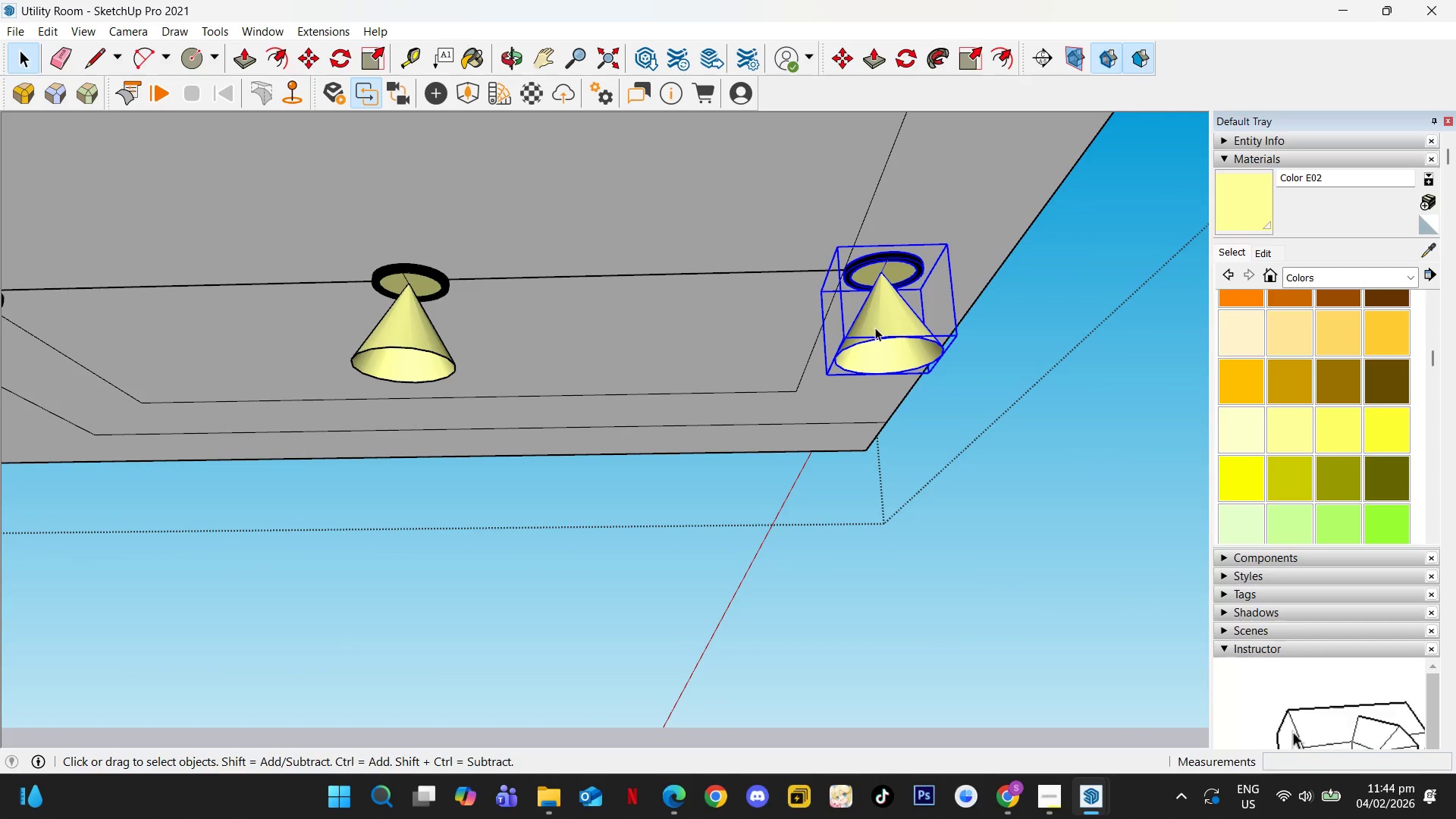 
left_click([875, 328])
 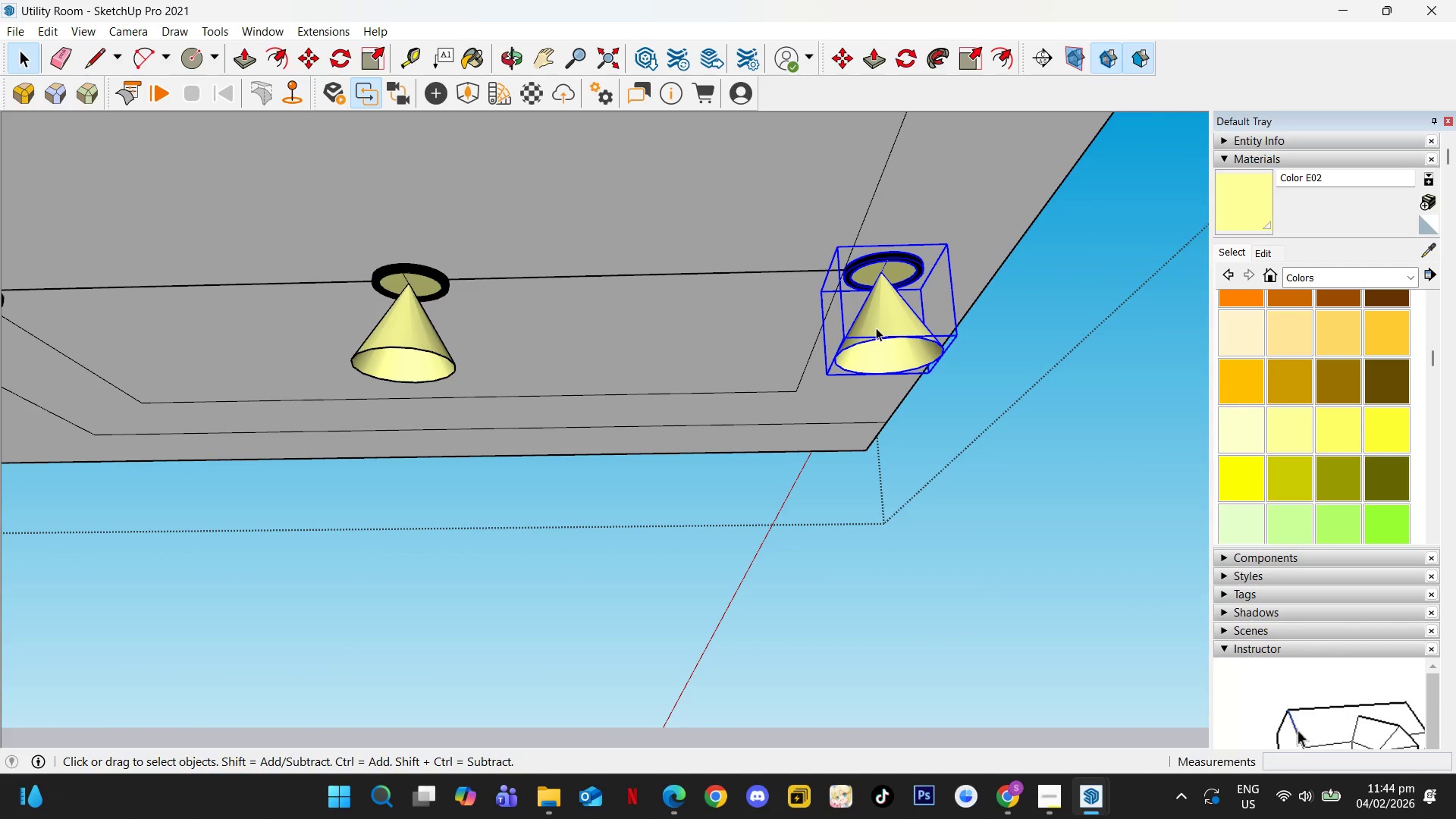 
scroll: coordinate [857, 301], scroll_direction: down, amount: 11.0
 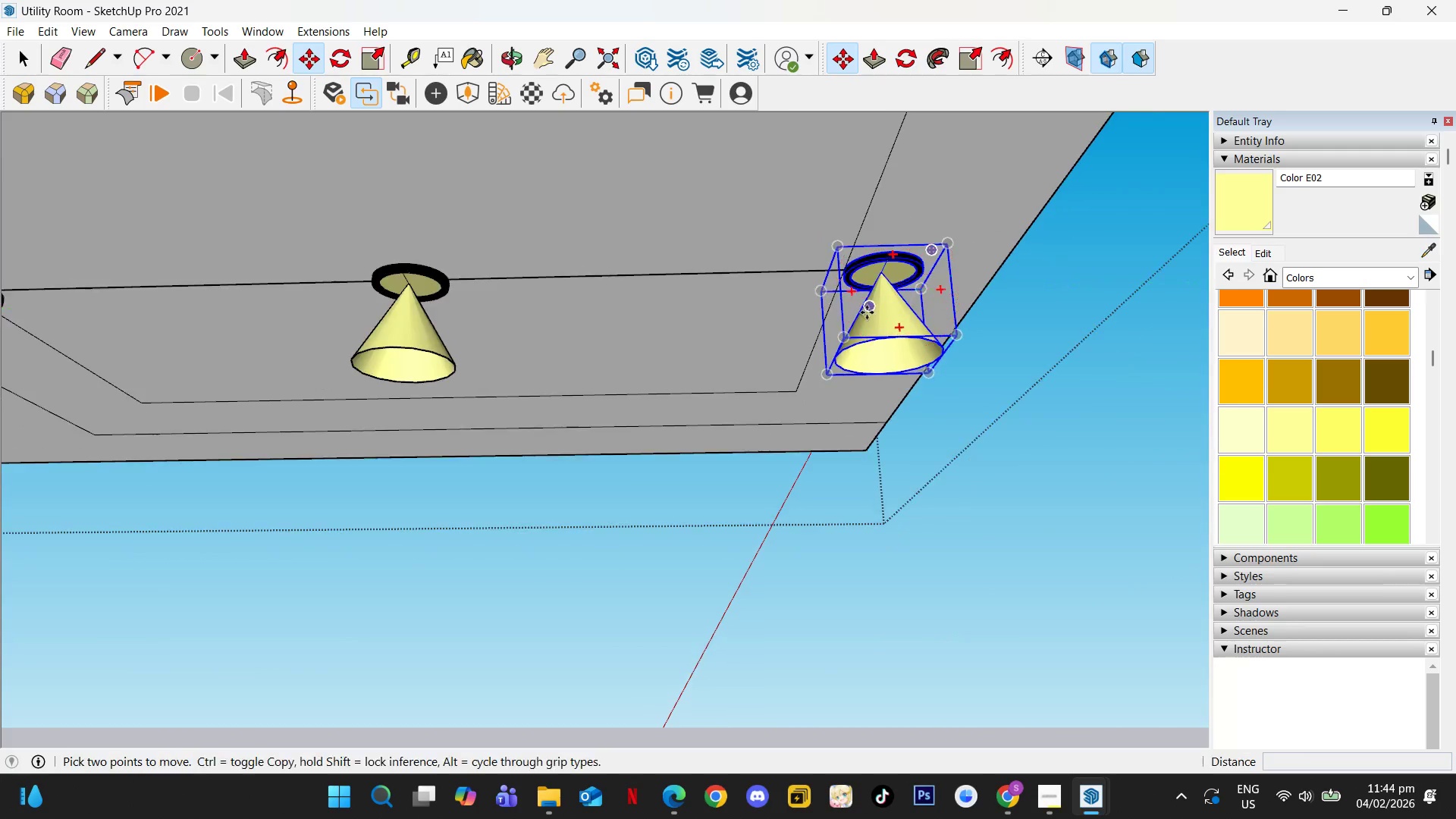 
key(Delete)
 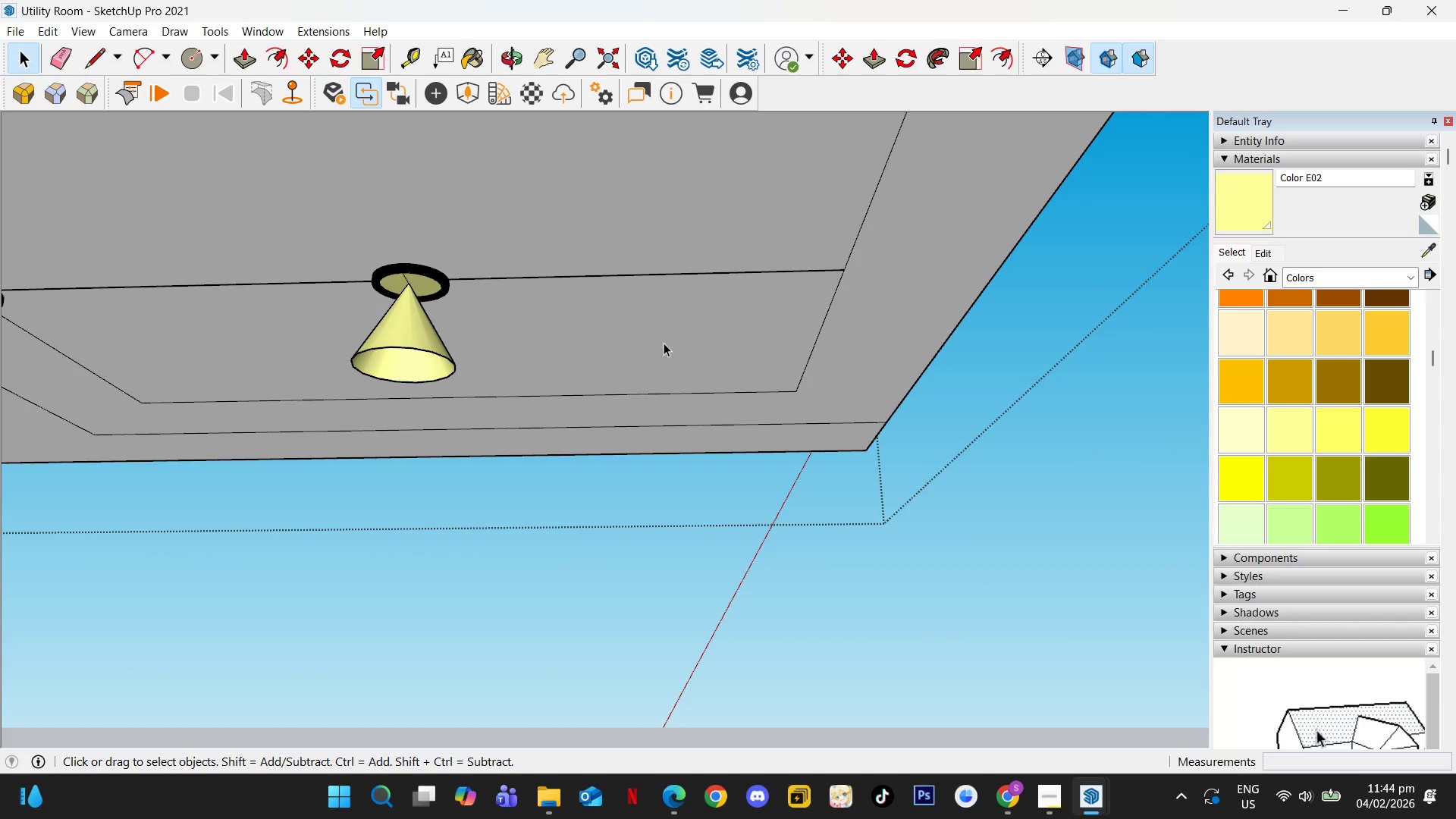 
scroll: coordinate [427, 348], scroll_direction: down, amount: 5.0
 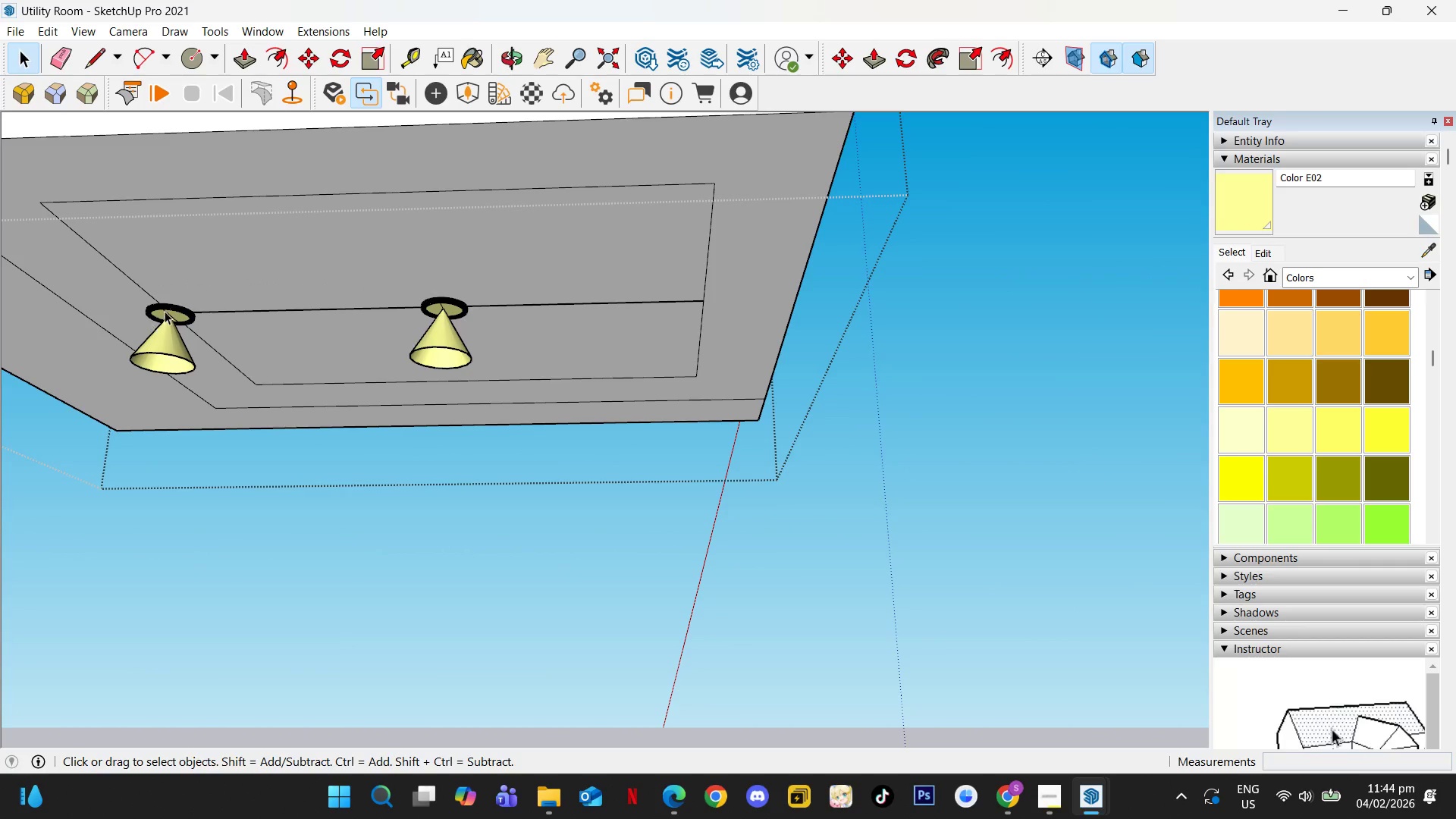 
left_click([174, 311])
 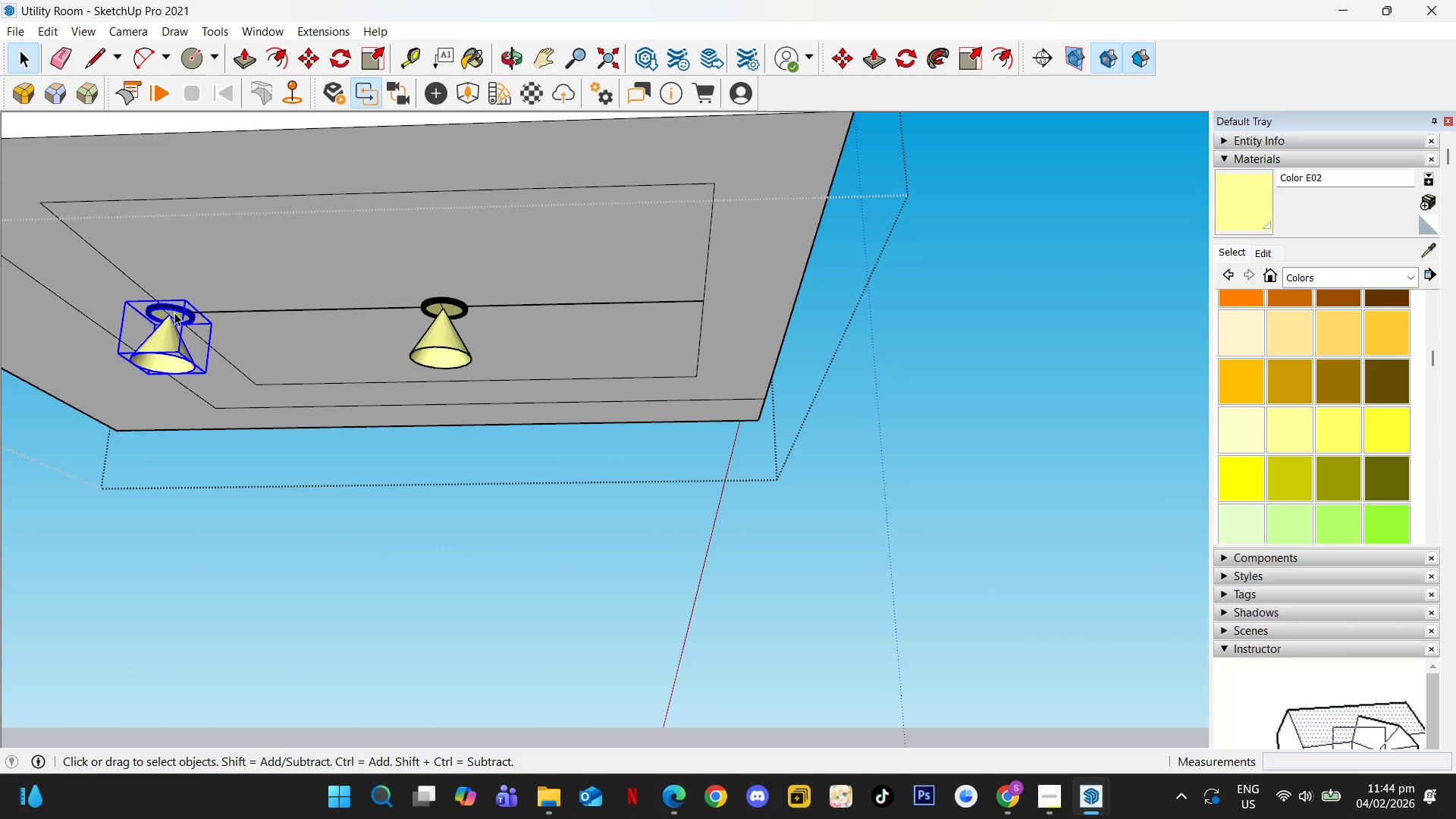 
key(M)
 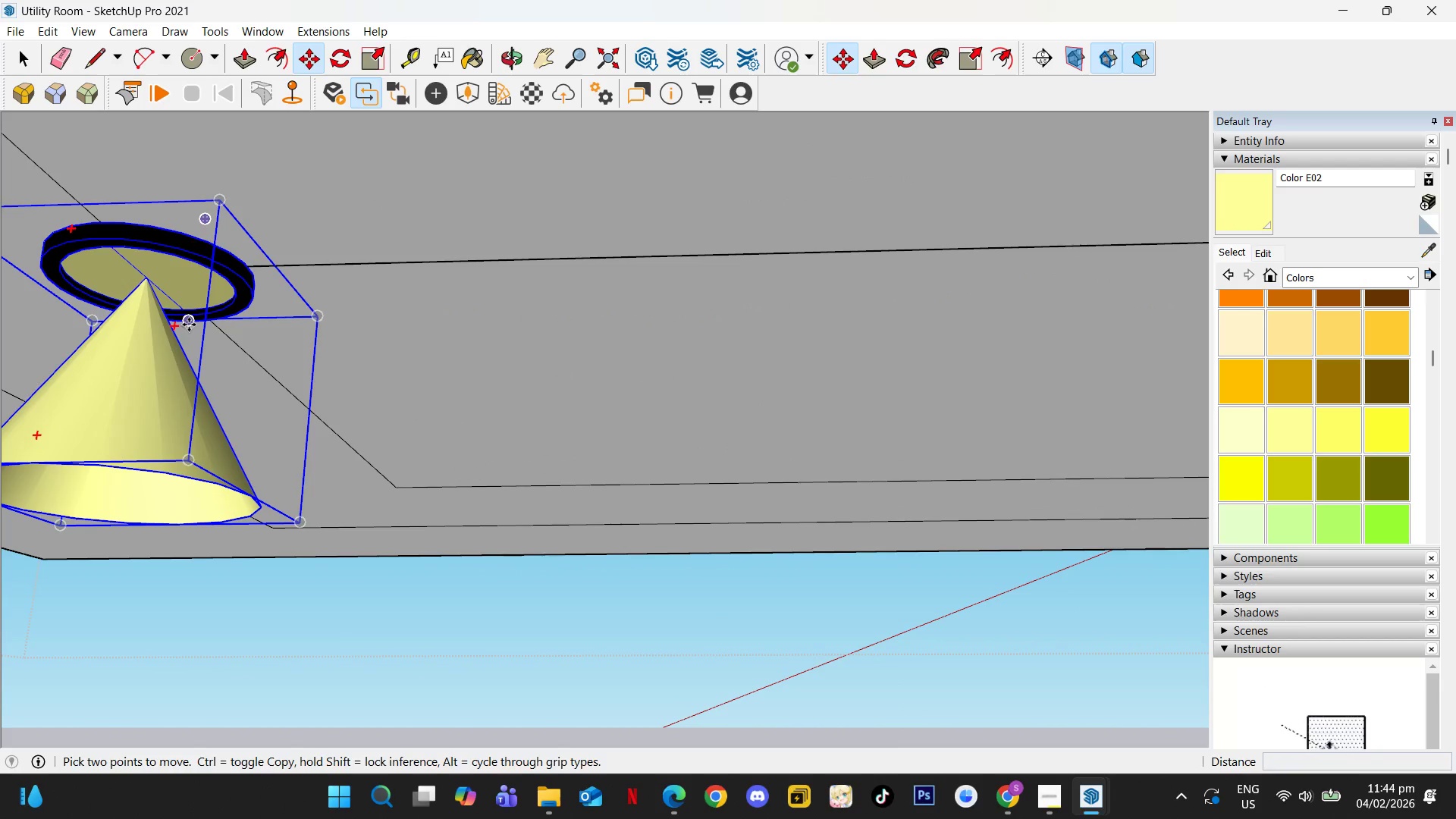 
scroll: coordinate [187, 328], scroll_direction: up, amount: 15.0
 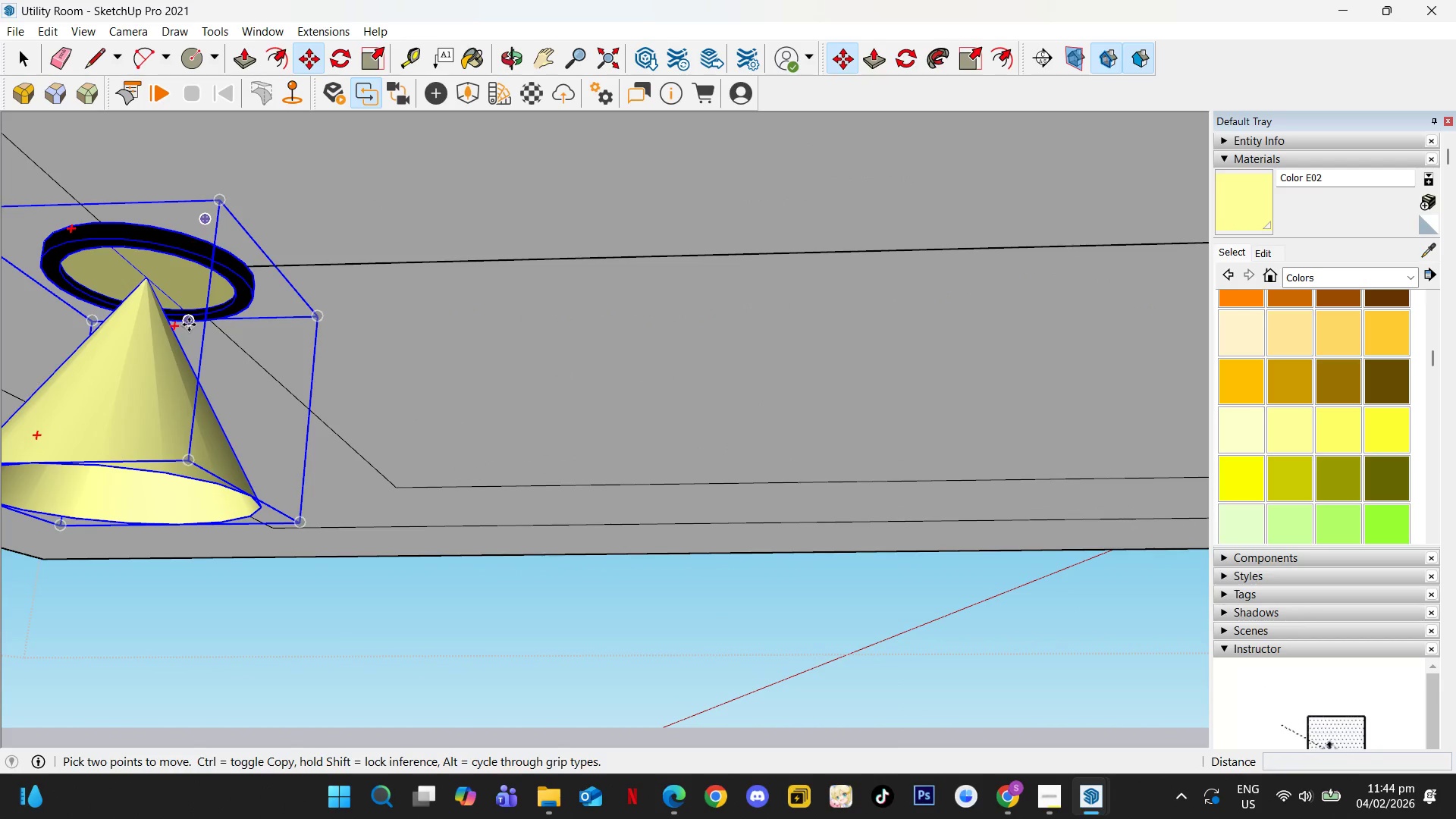 
key(K)
 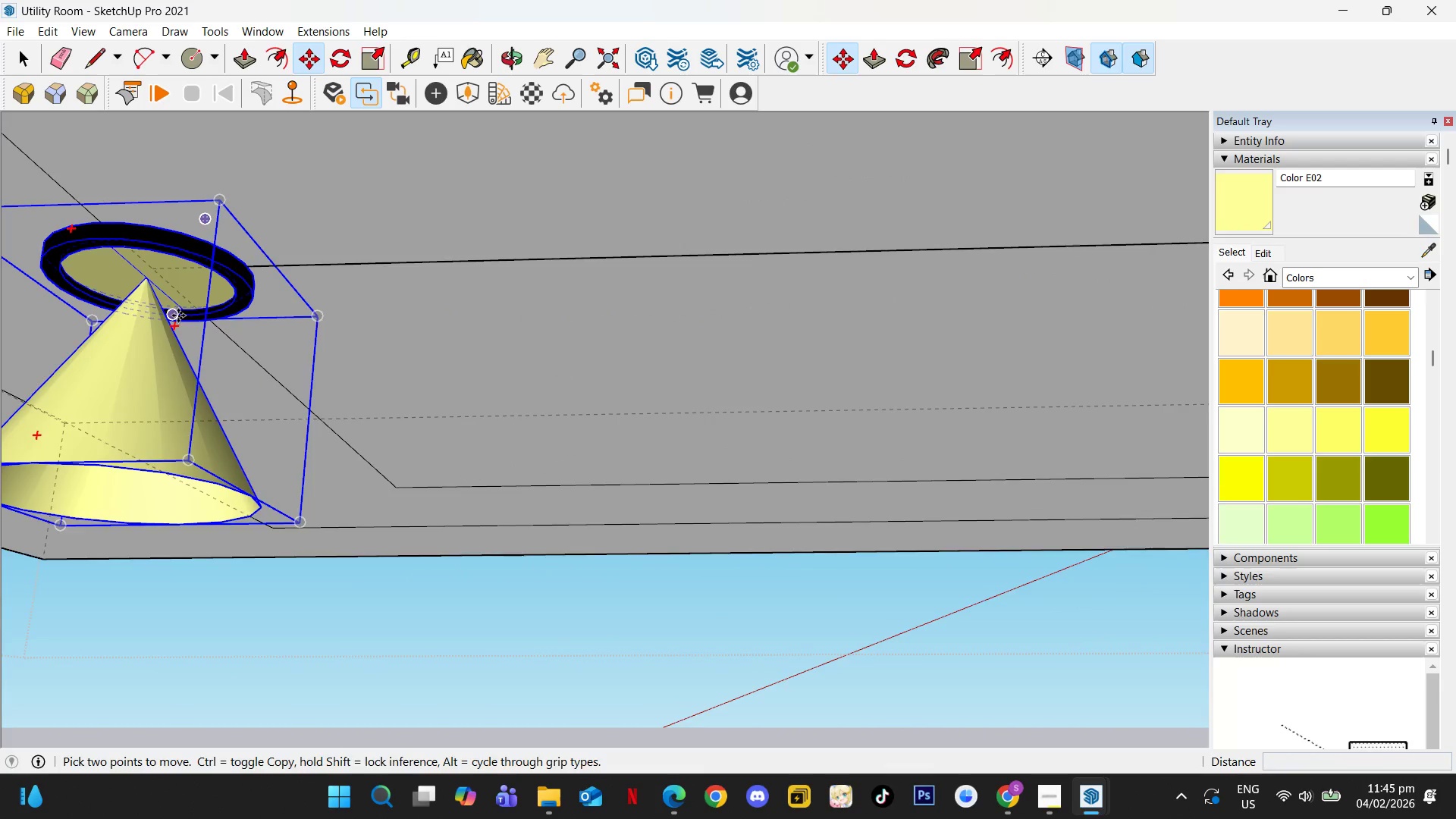 
scroll: coordinate [178, 288], scroll_direction: up, amount: 2.0
 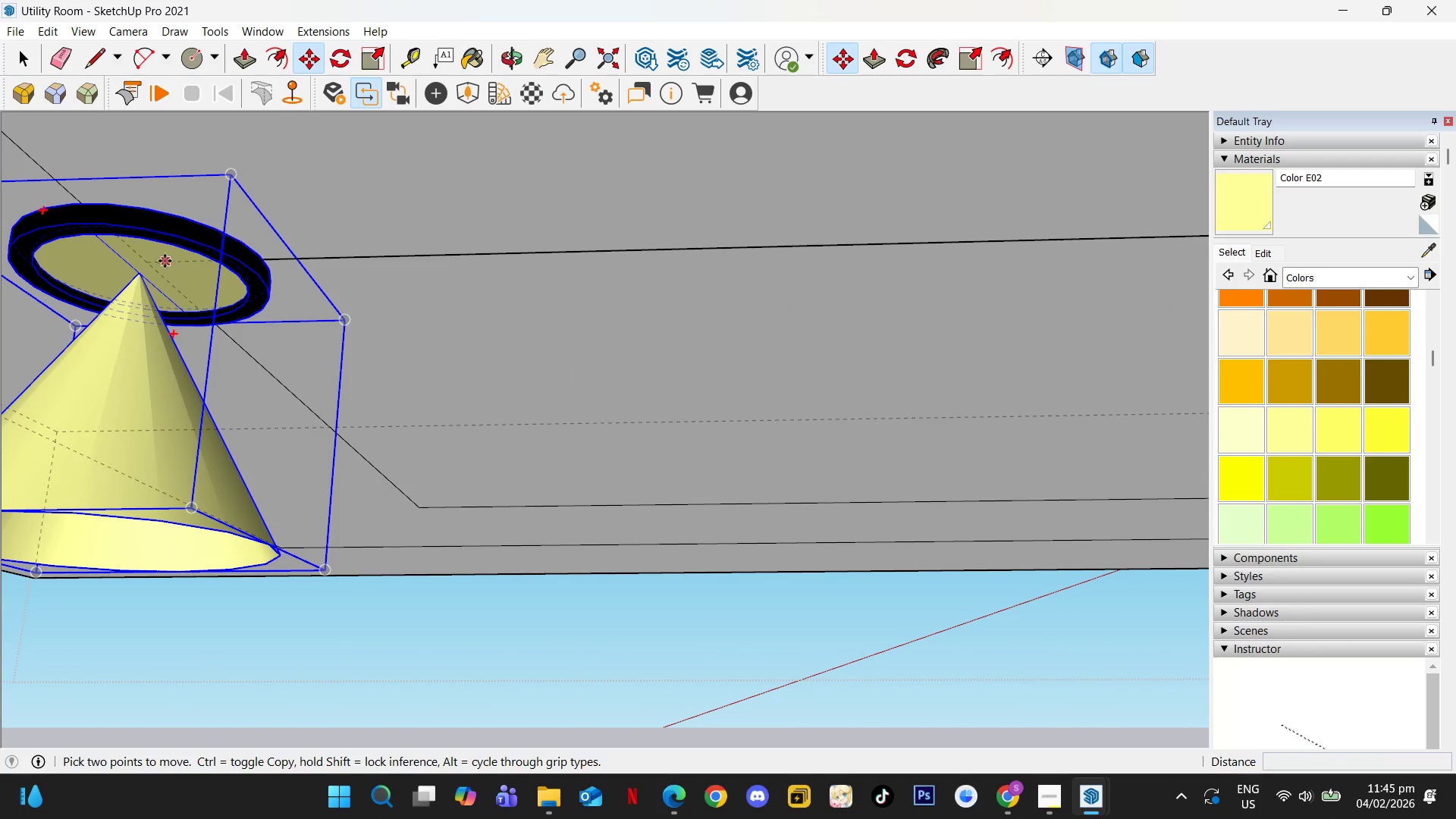 
hold_key(key=ControlLeft, duration=0.55)
 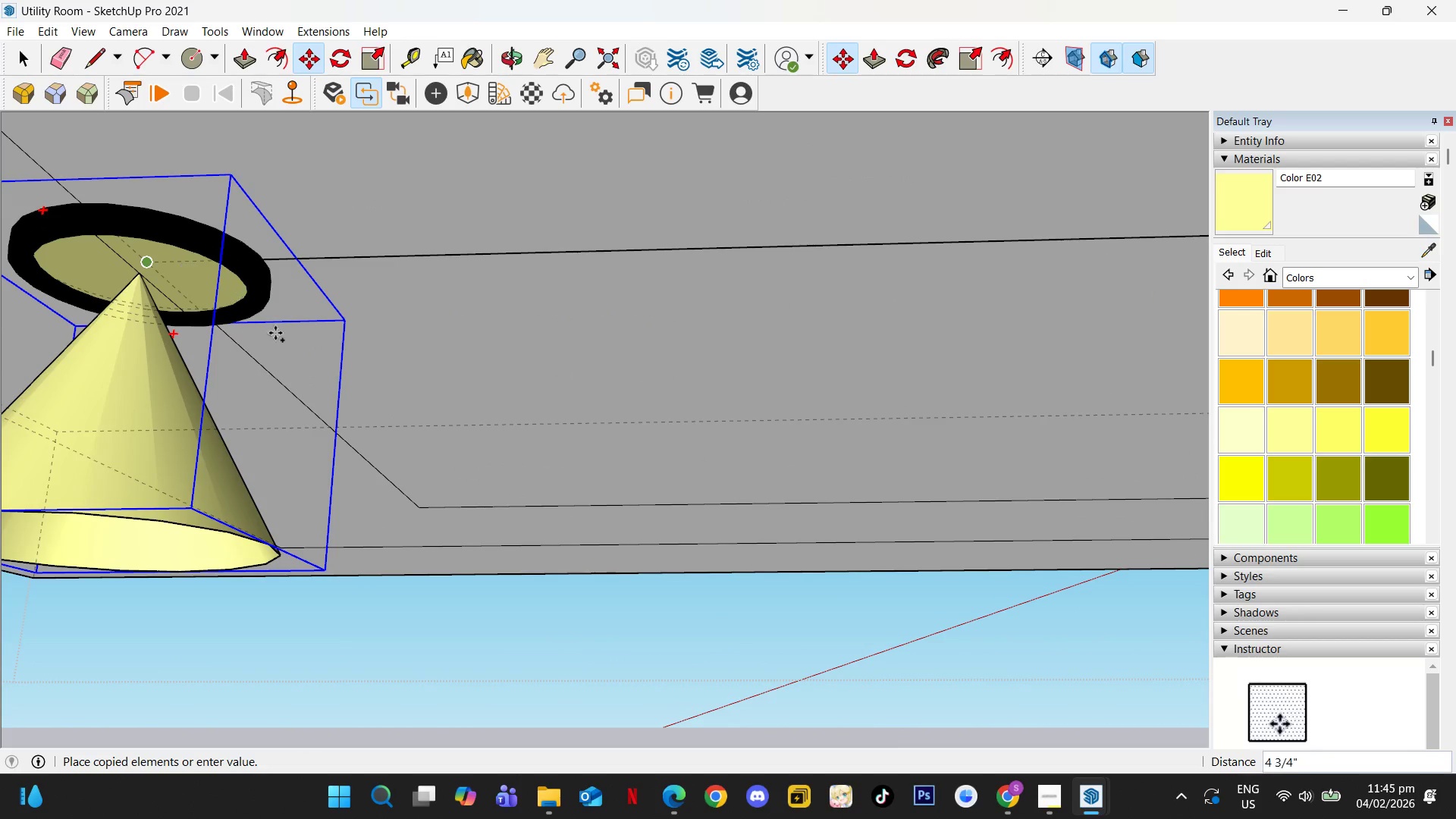 
scroll: coordinate [667, 369], scroll_direction: down, amount: 15.0
 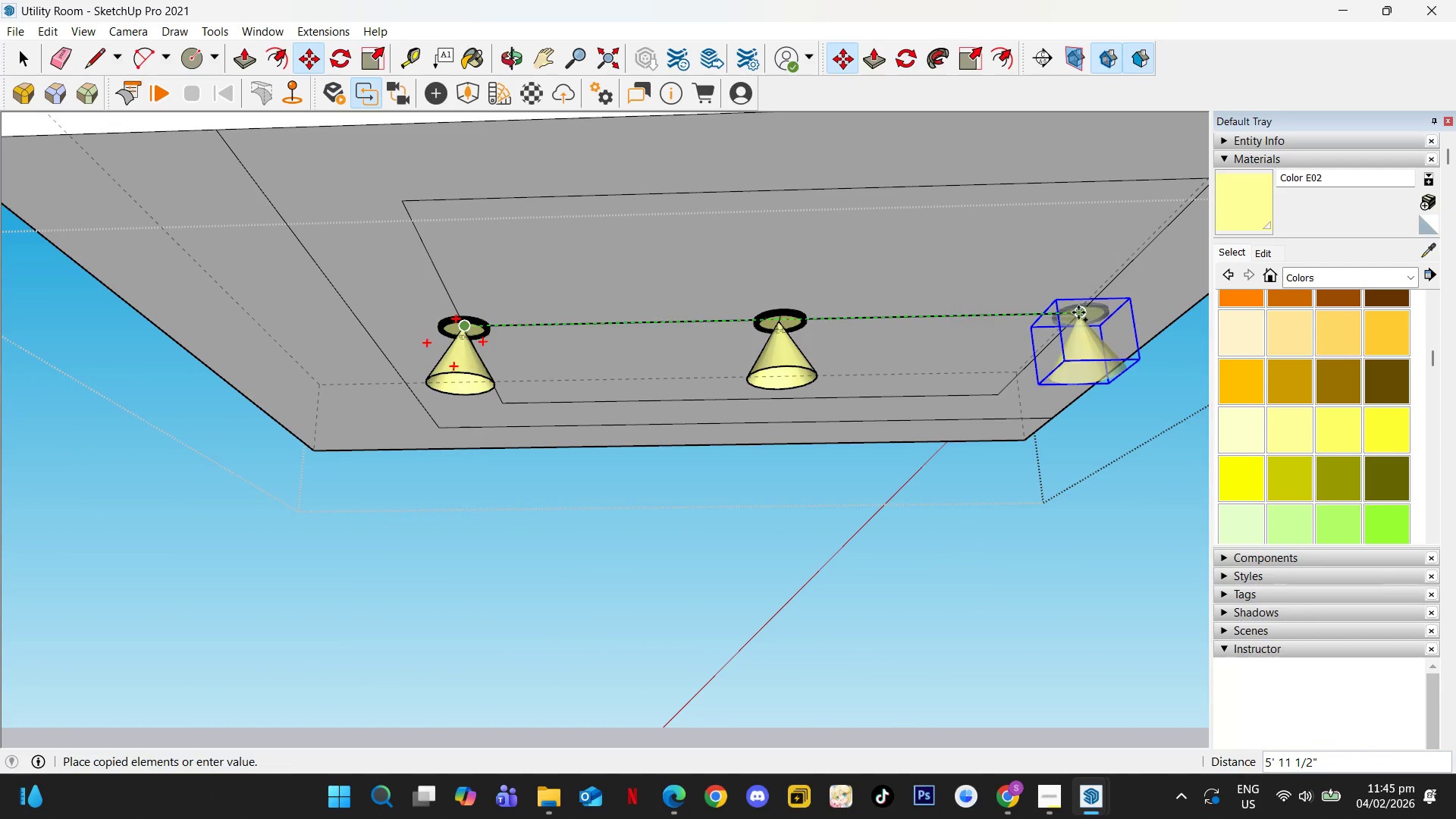 
key(Space)
 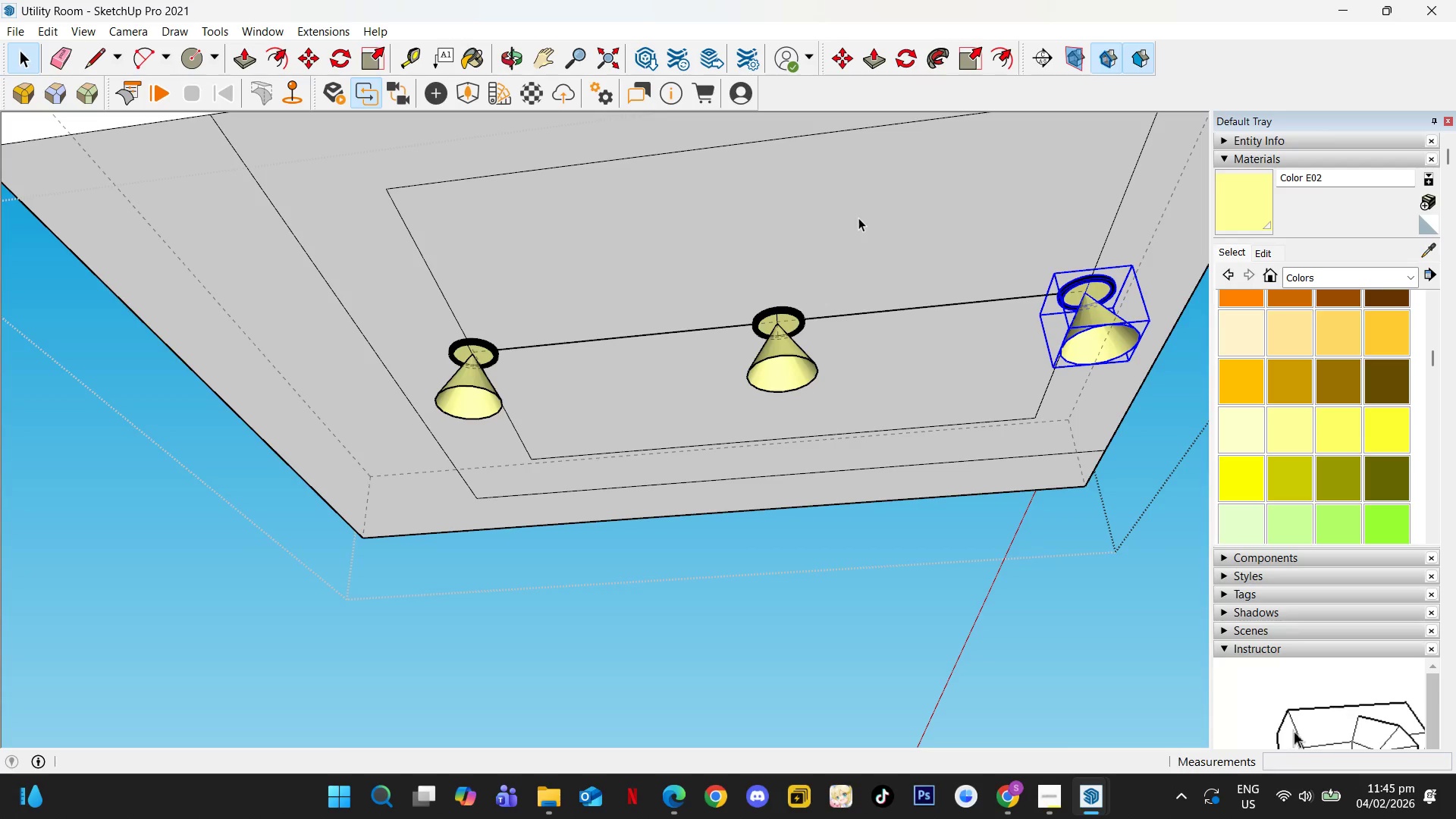 
key(K)
 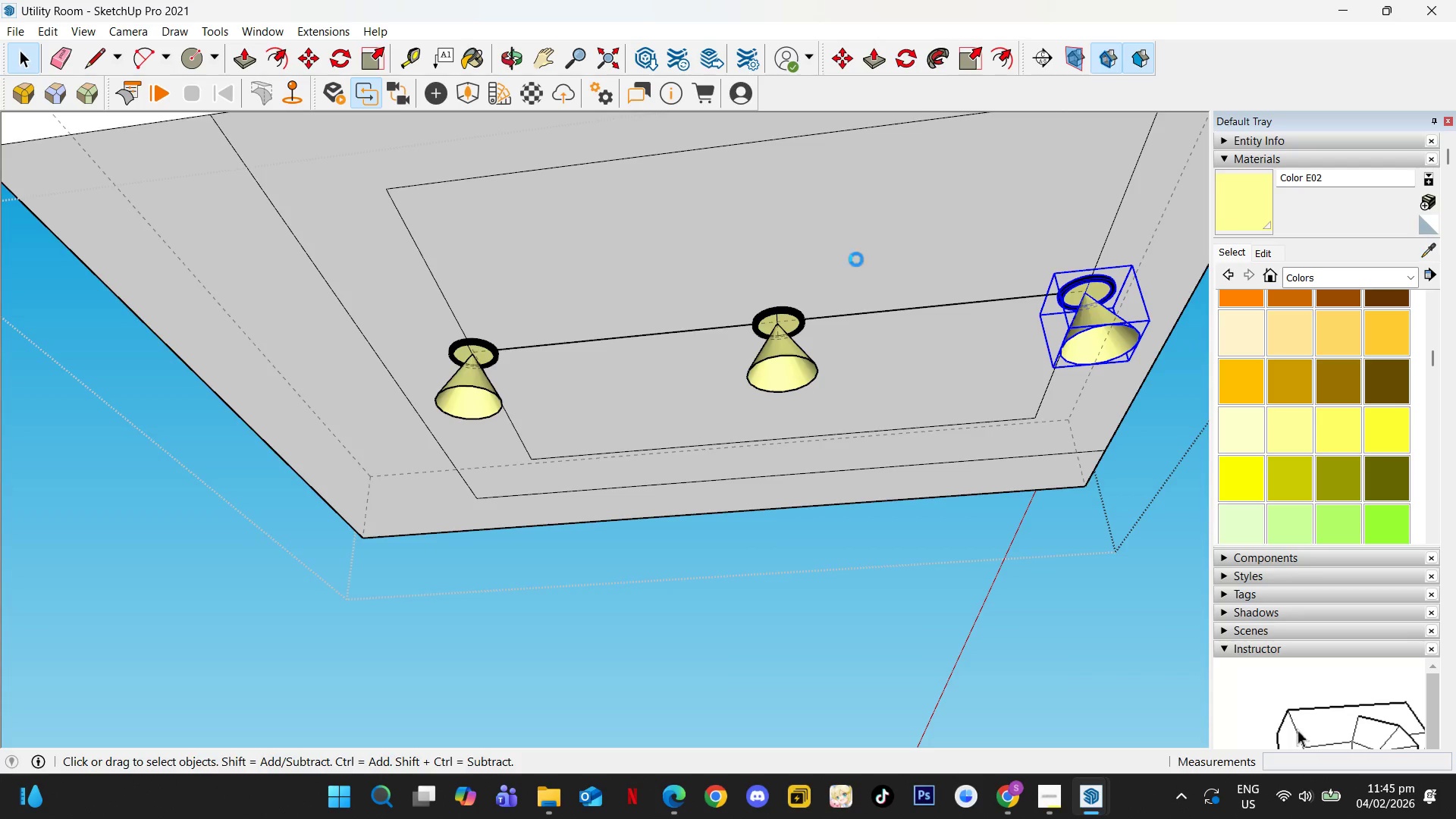 
key(Escape)
 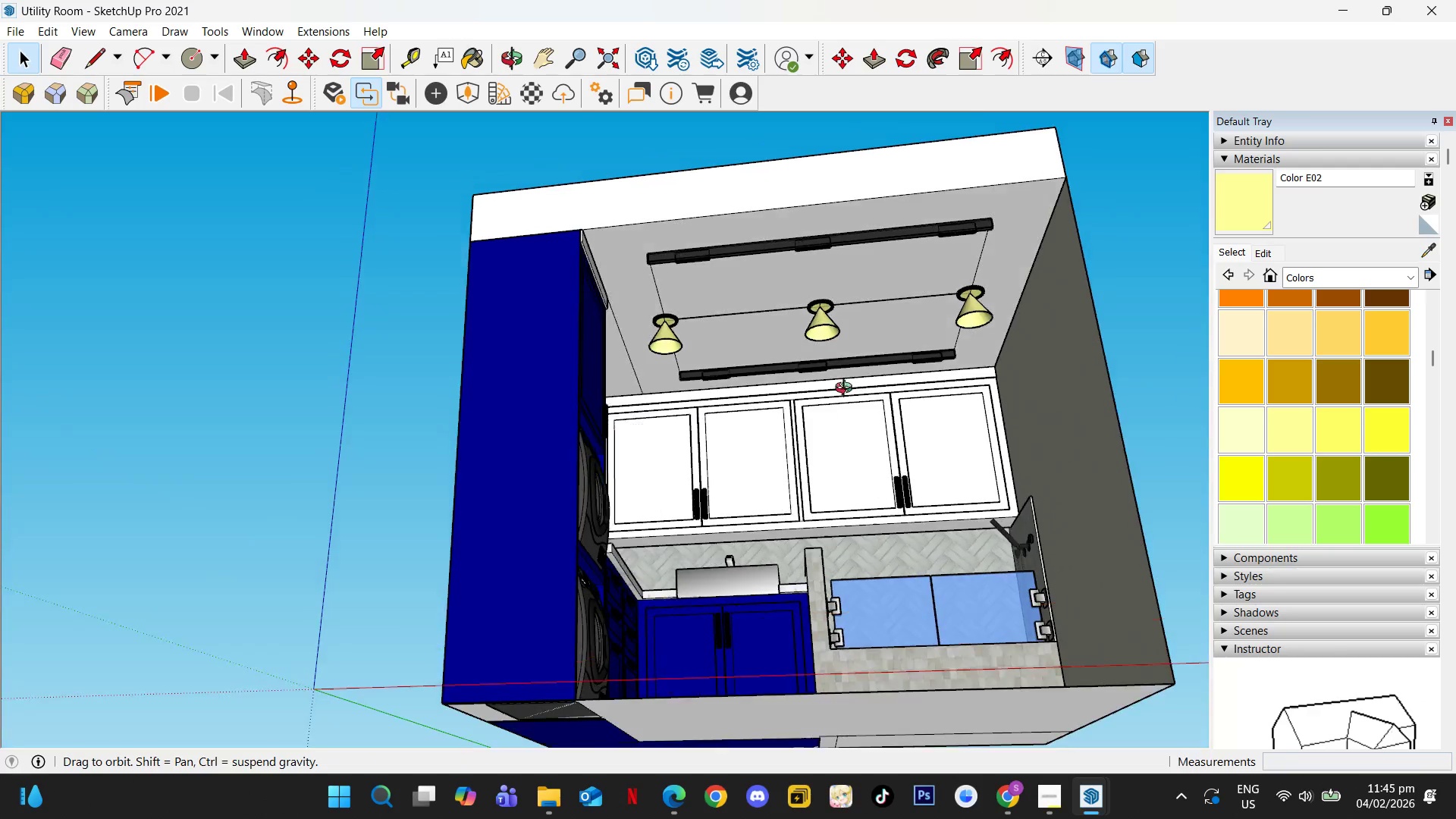 
scroll: coordinate [856, 311], scroll_direction: down, amount: 13.0
 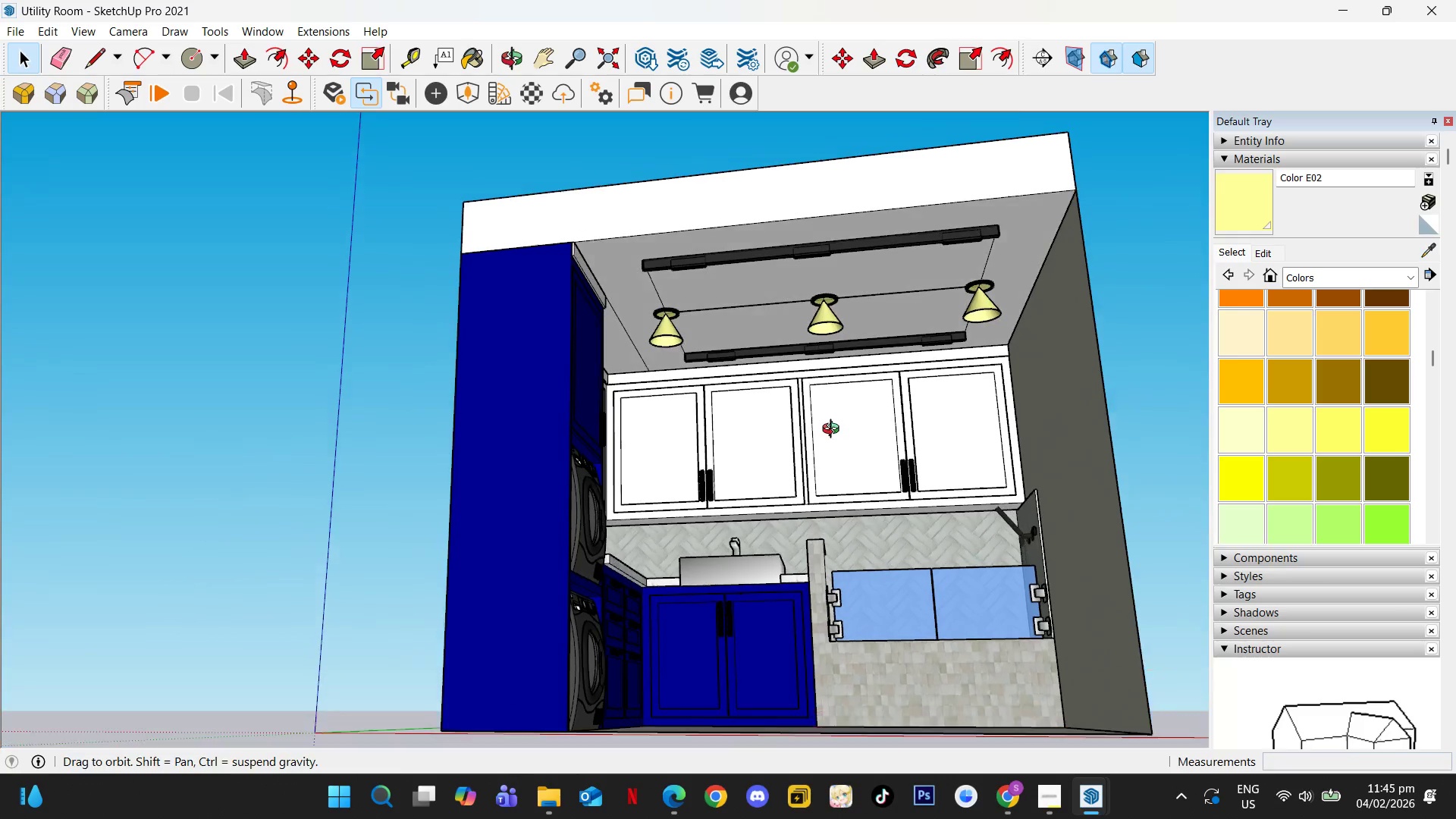 
key(Escape)
 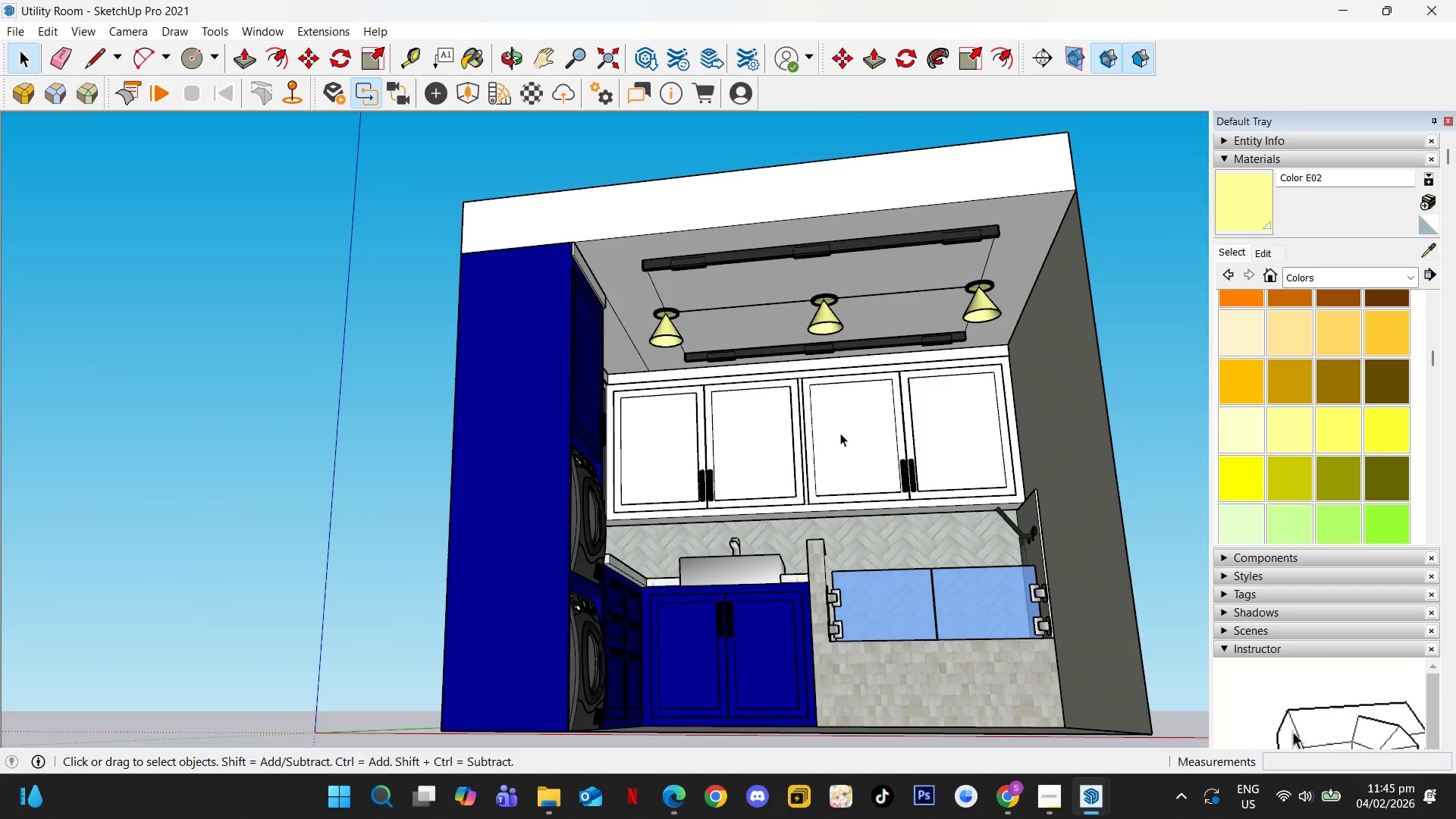 
key(Escape)
 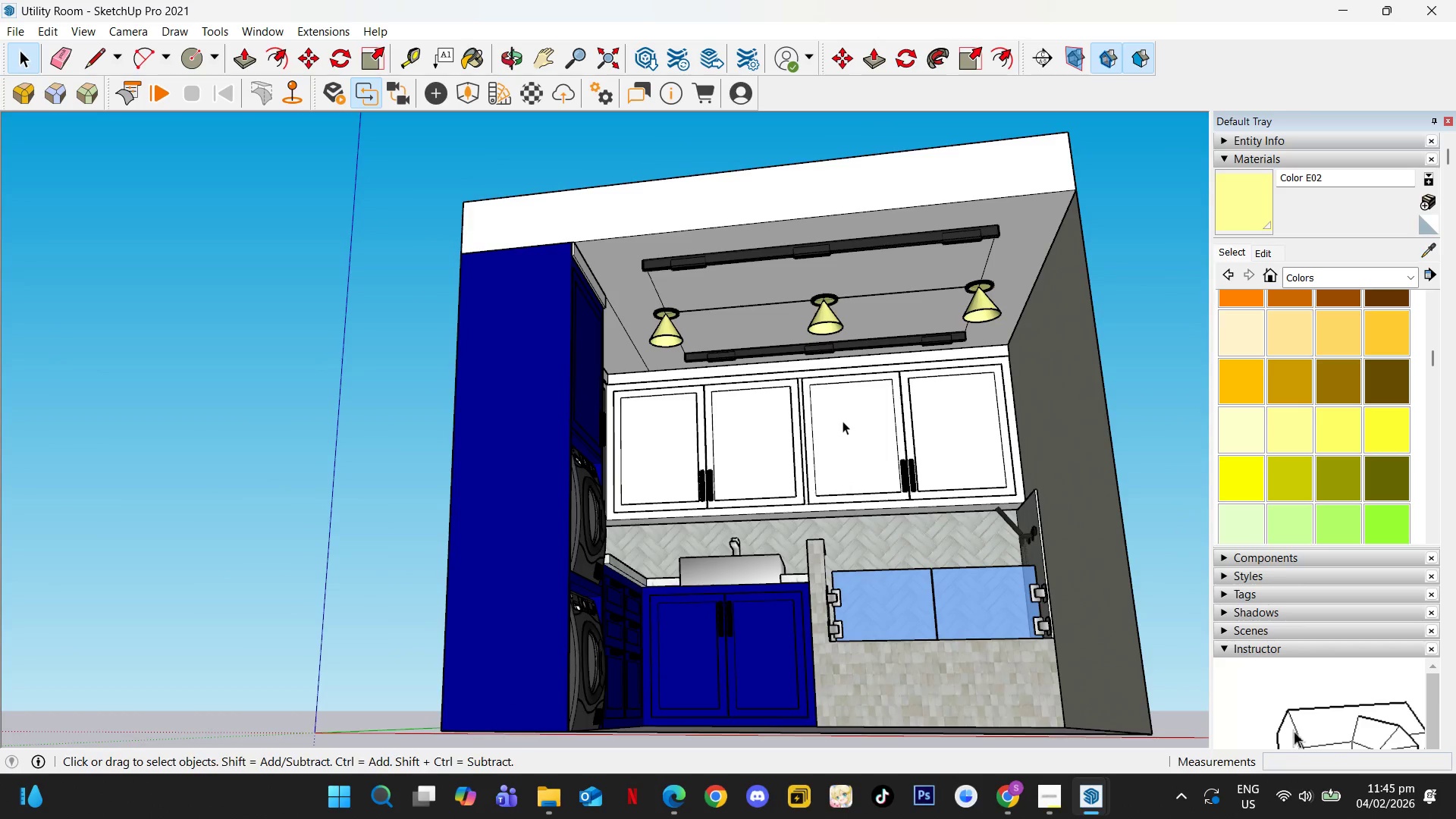 
hold_key(key=ShiftLeft, duration=0.42)
 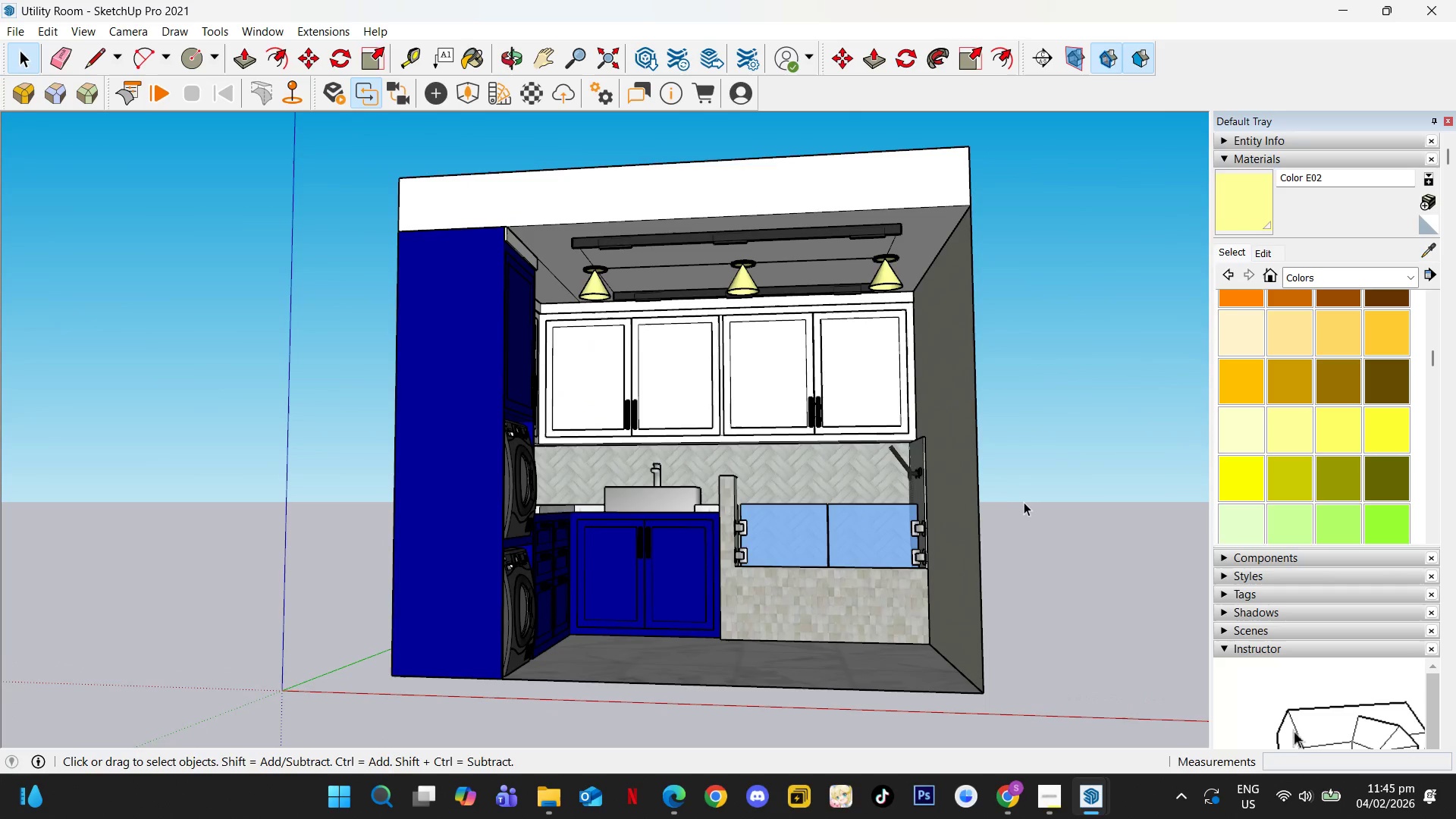 
left_click([1030, 503])
 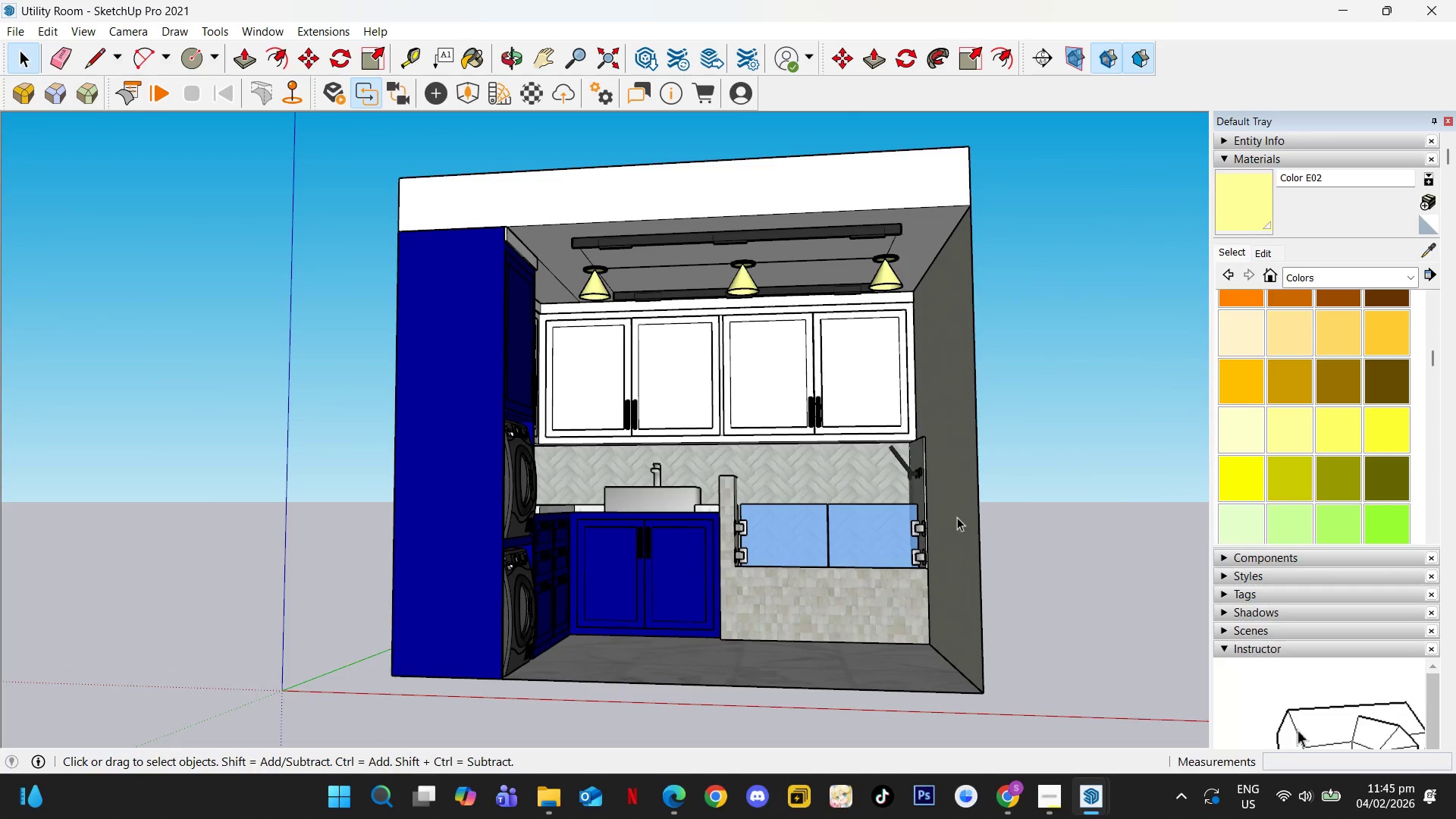 
scroll: coordinate [1021, 501], scroll_direction: none, amount: 0.0
 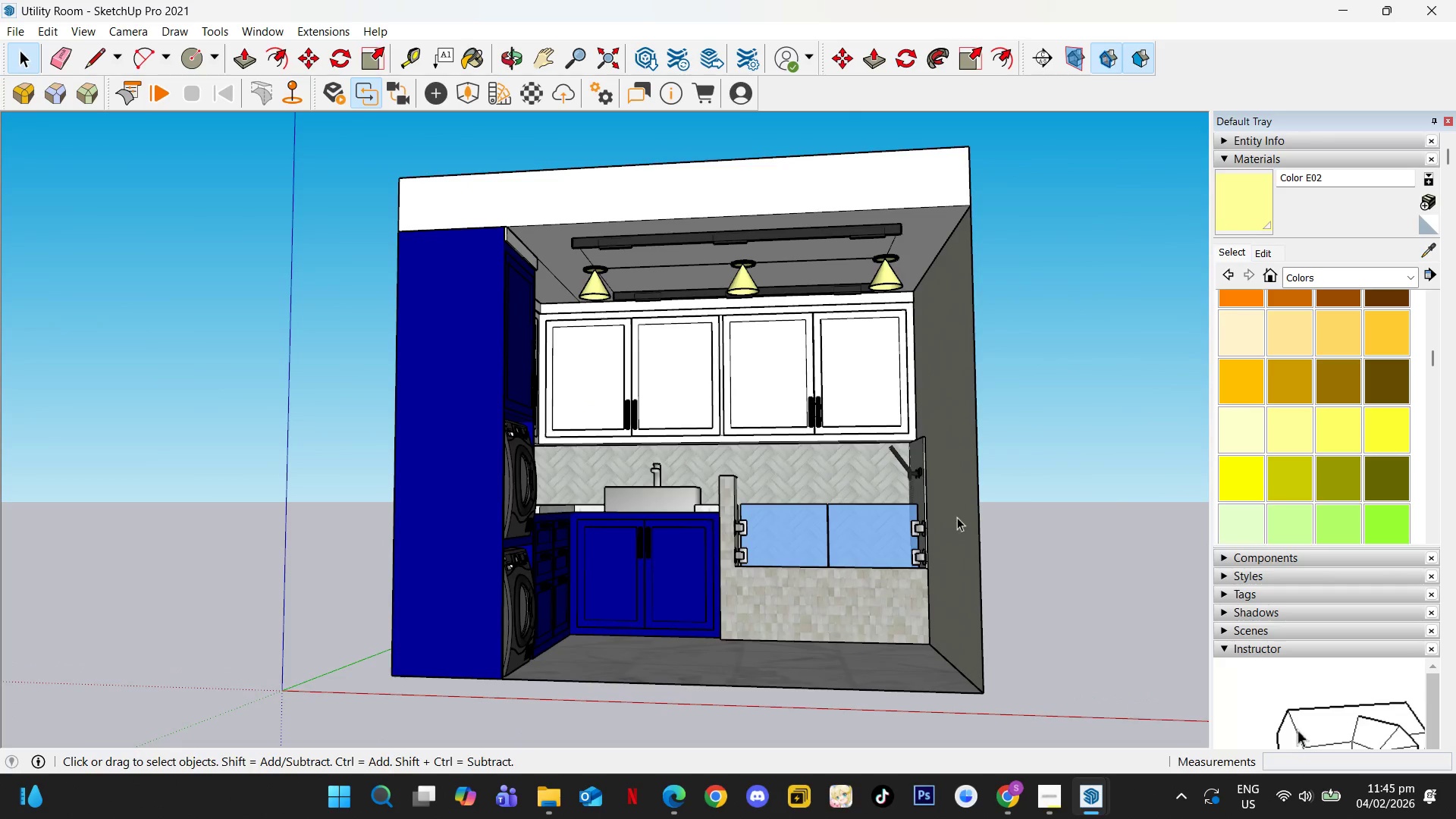 
scroll: coordinate [673, 501], scroll_direction: up, amount: 6.0
 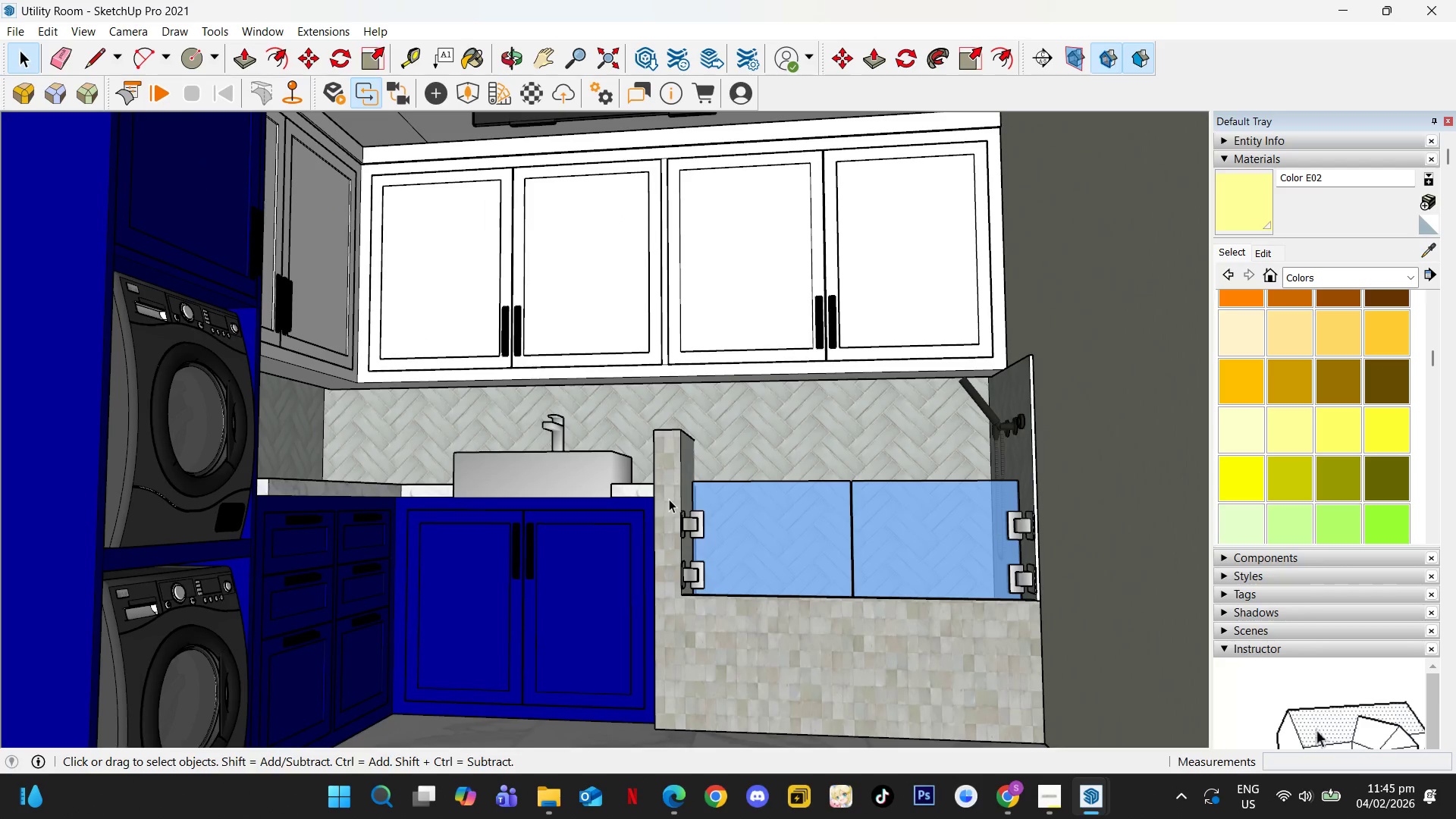 
key(Control+S)
 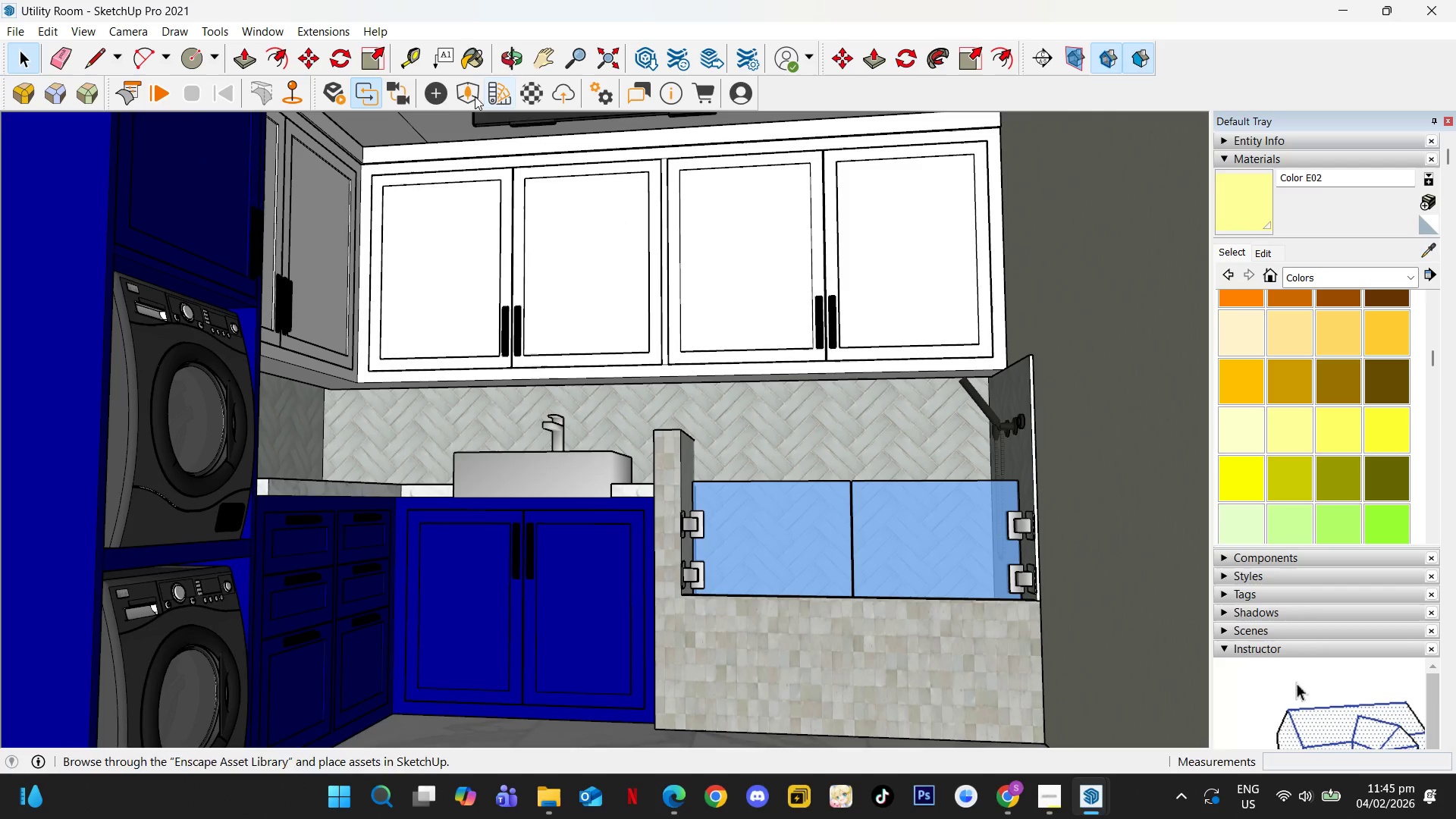 
left_click([328, 92])
 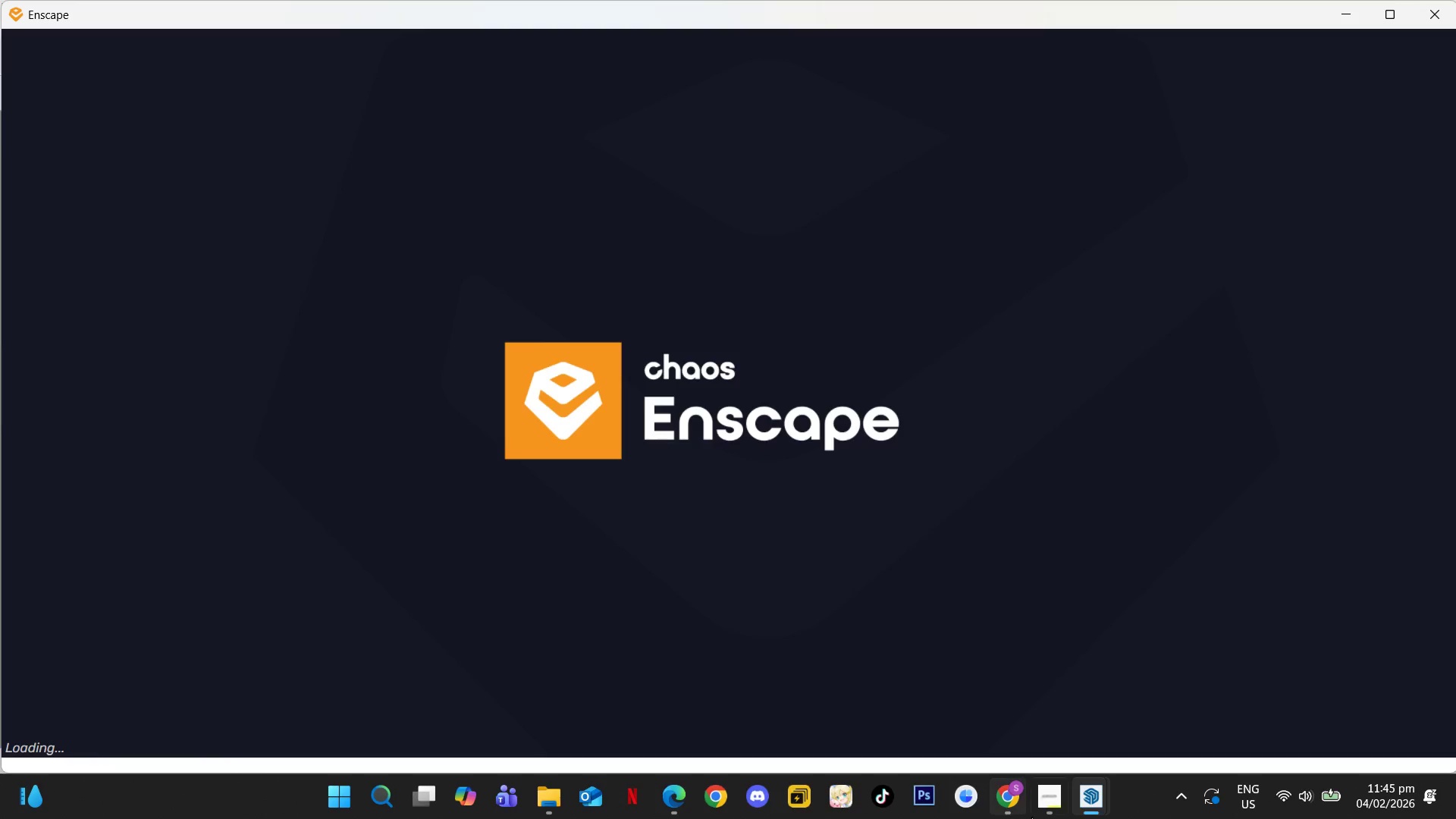 
left_click([1046, 796])